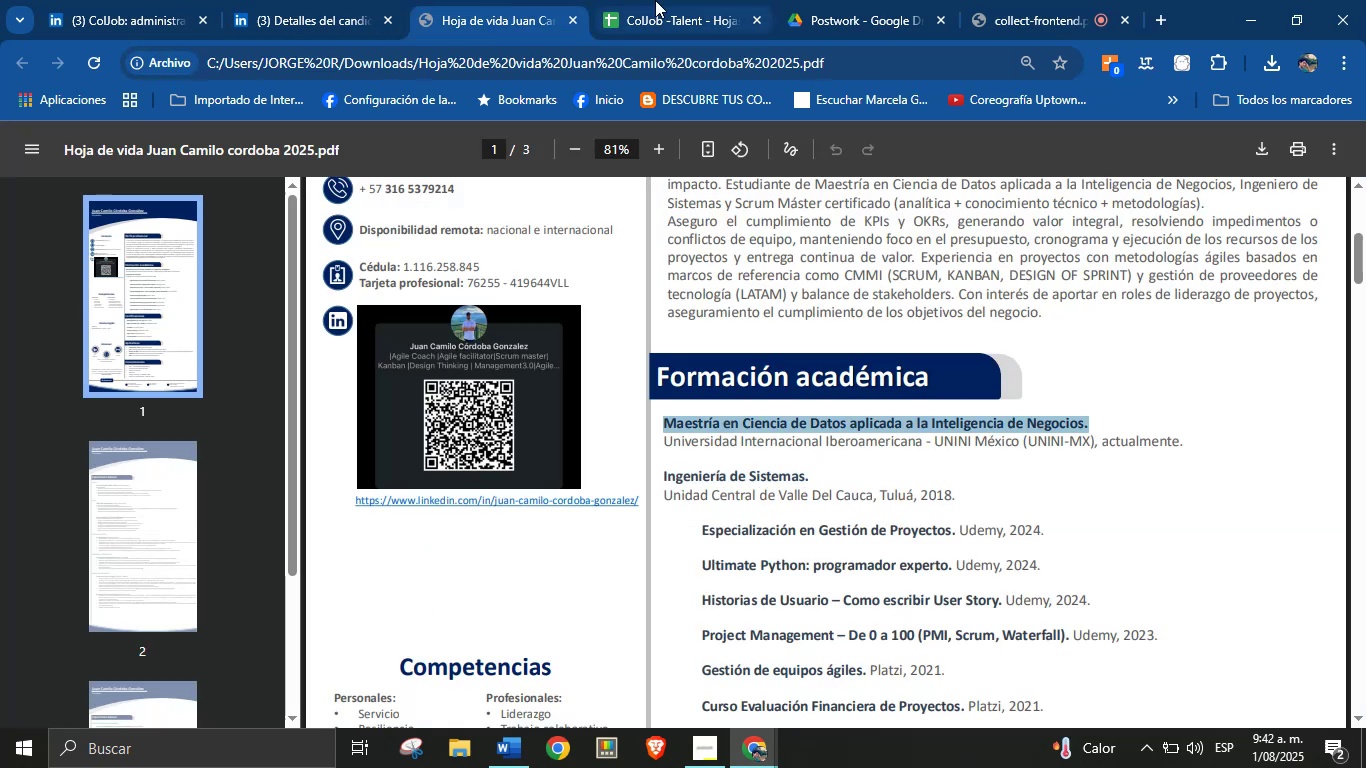 
key(Control+V)
 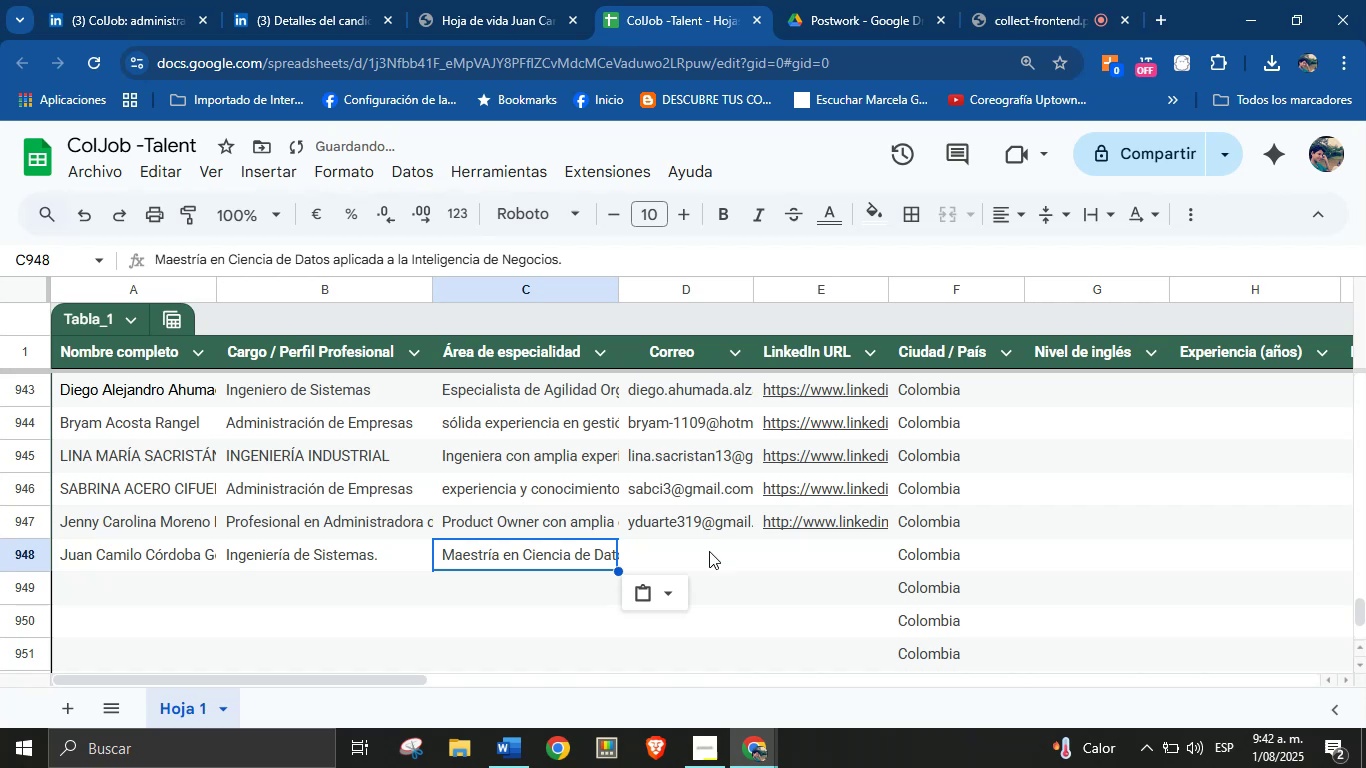 
left_click([703, 554])
 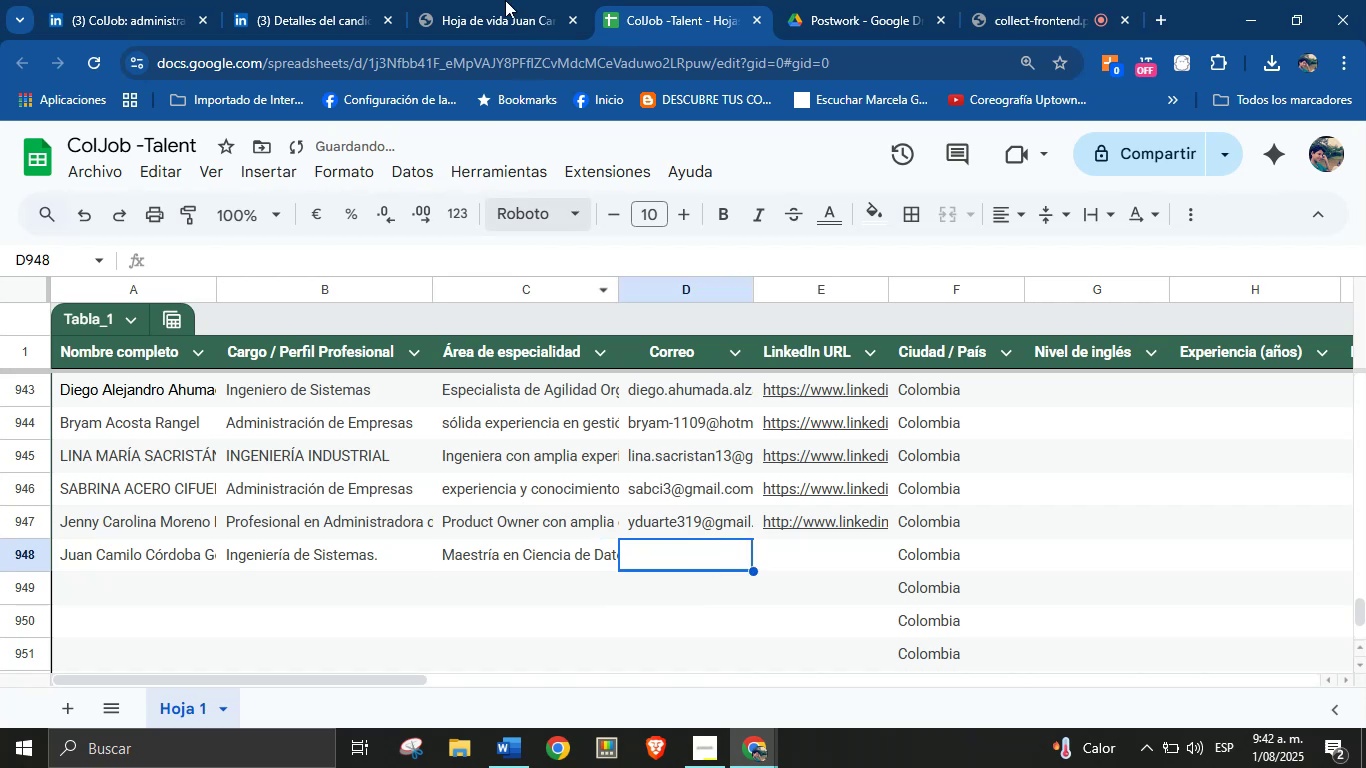 
left_click([474, 0])
 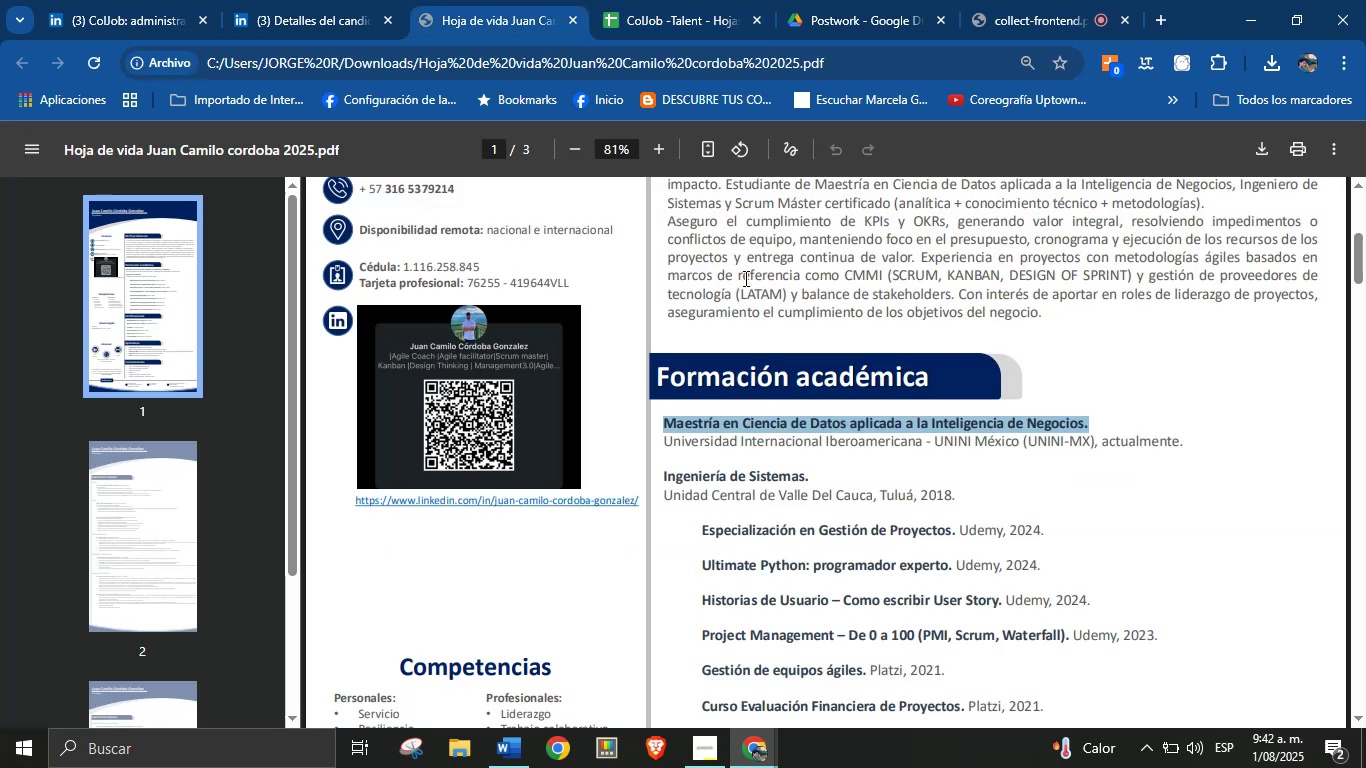 
scroll: coordinate [824, 337], scroll_direction: up, amount: 3.0
 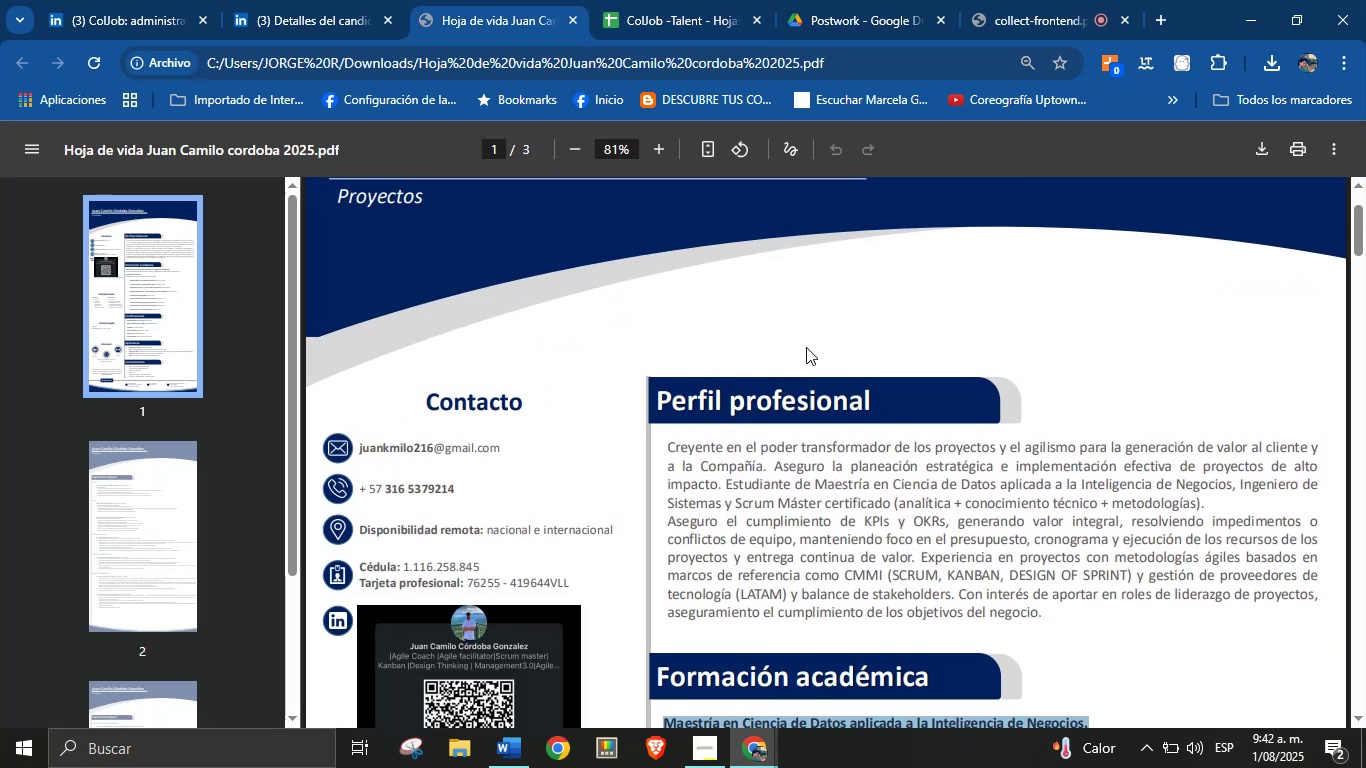 
scroll: coordinate [631, 413], scroll_direction: down, amount: 1.0
 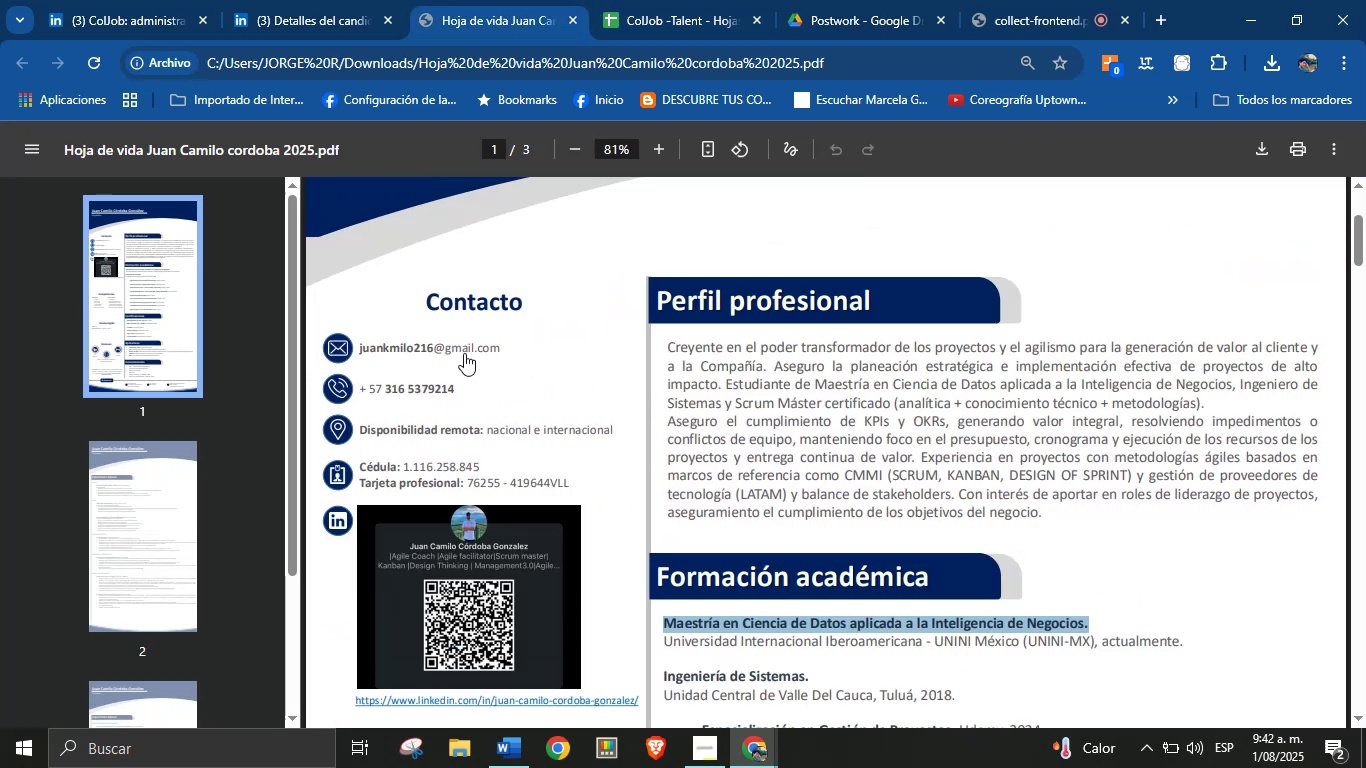 
right_click([464, 351])
 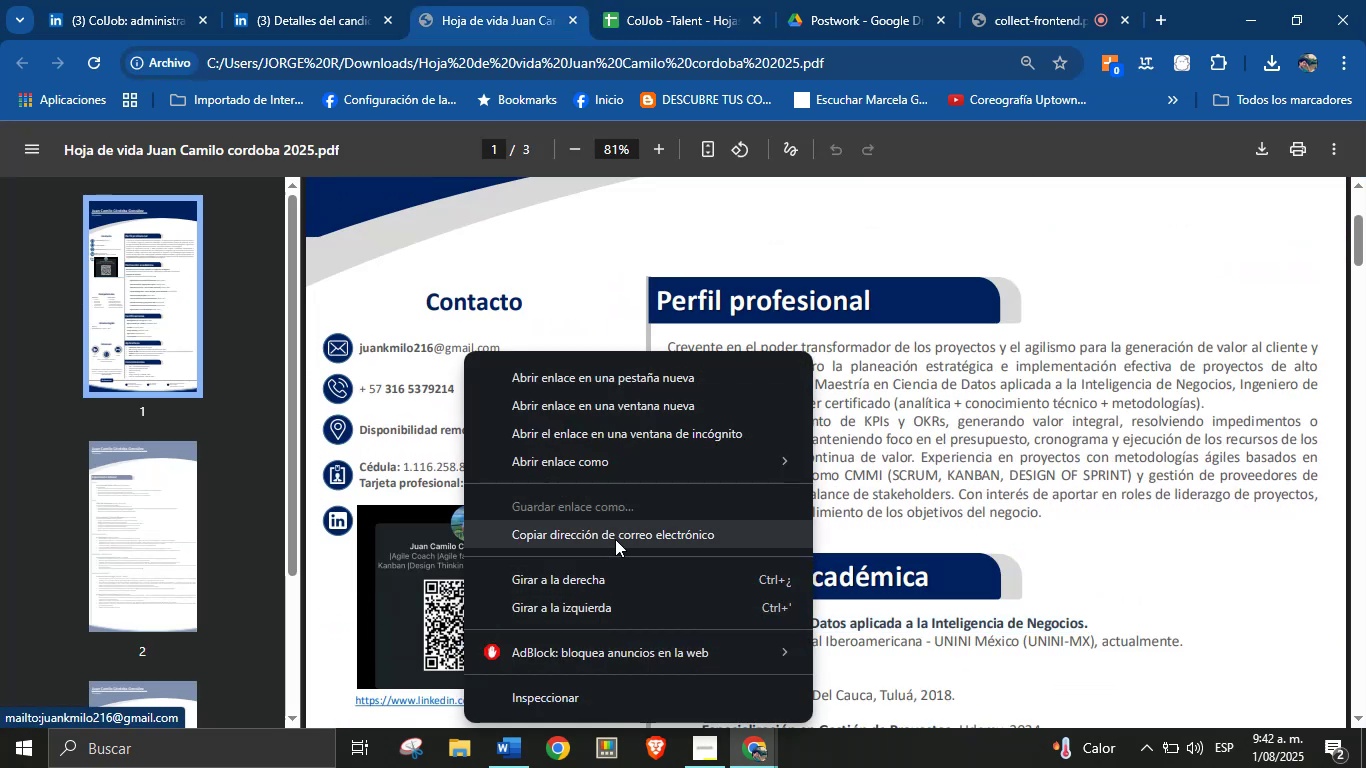 
left_click([615, 539])
 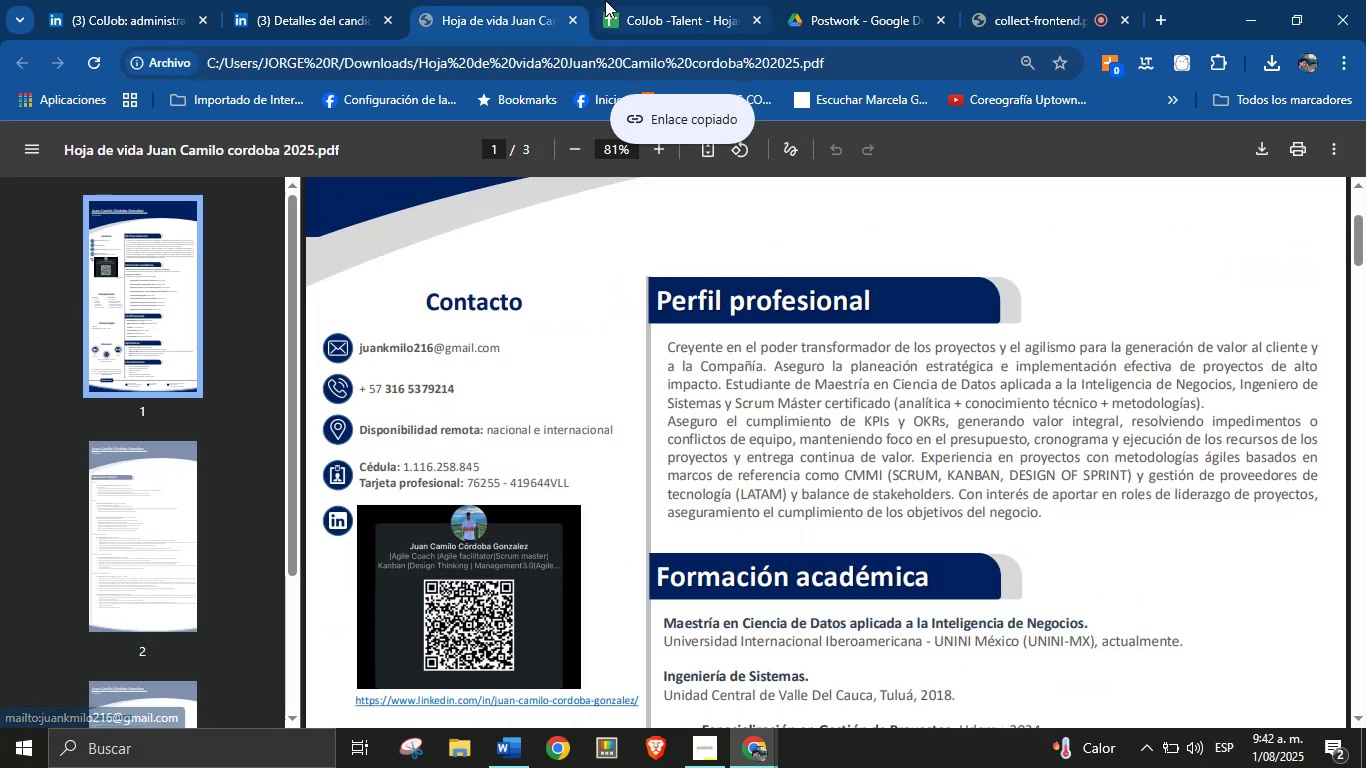 
left_click([627, 0])
 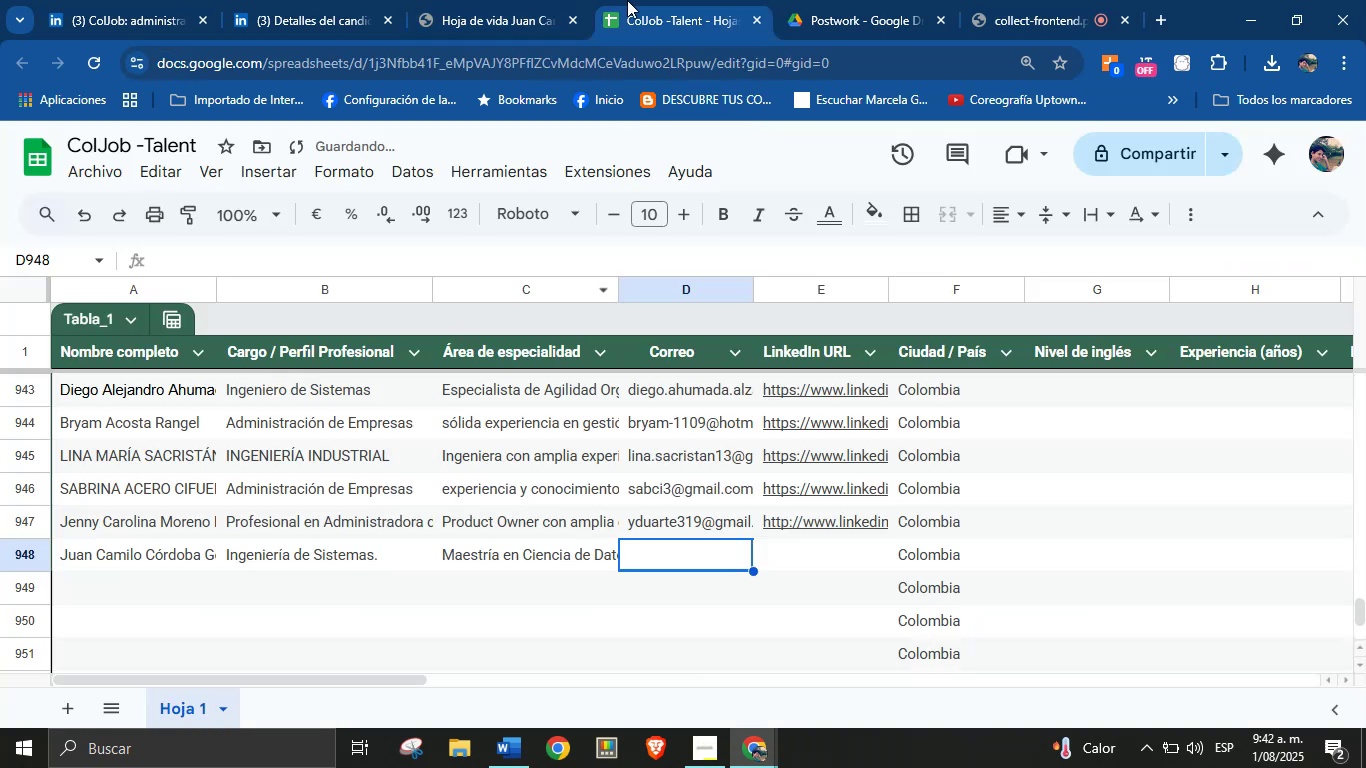 
key(Control+V)
 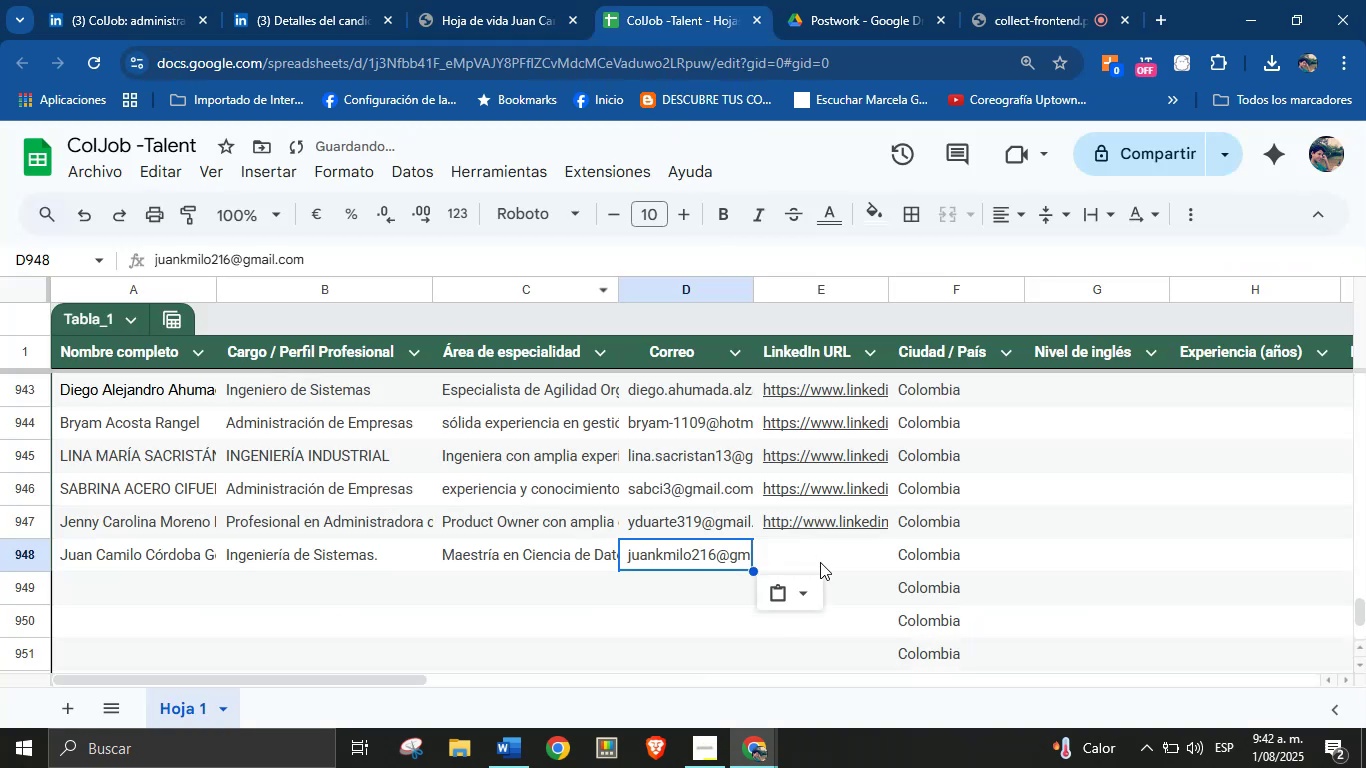 
left_click([826, 554])
 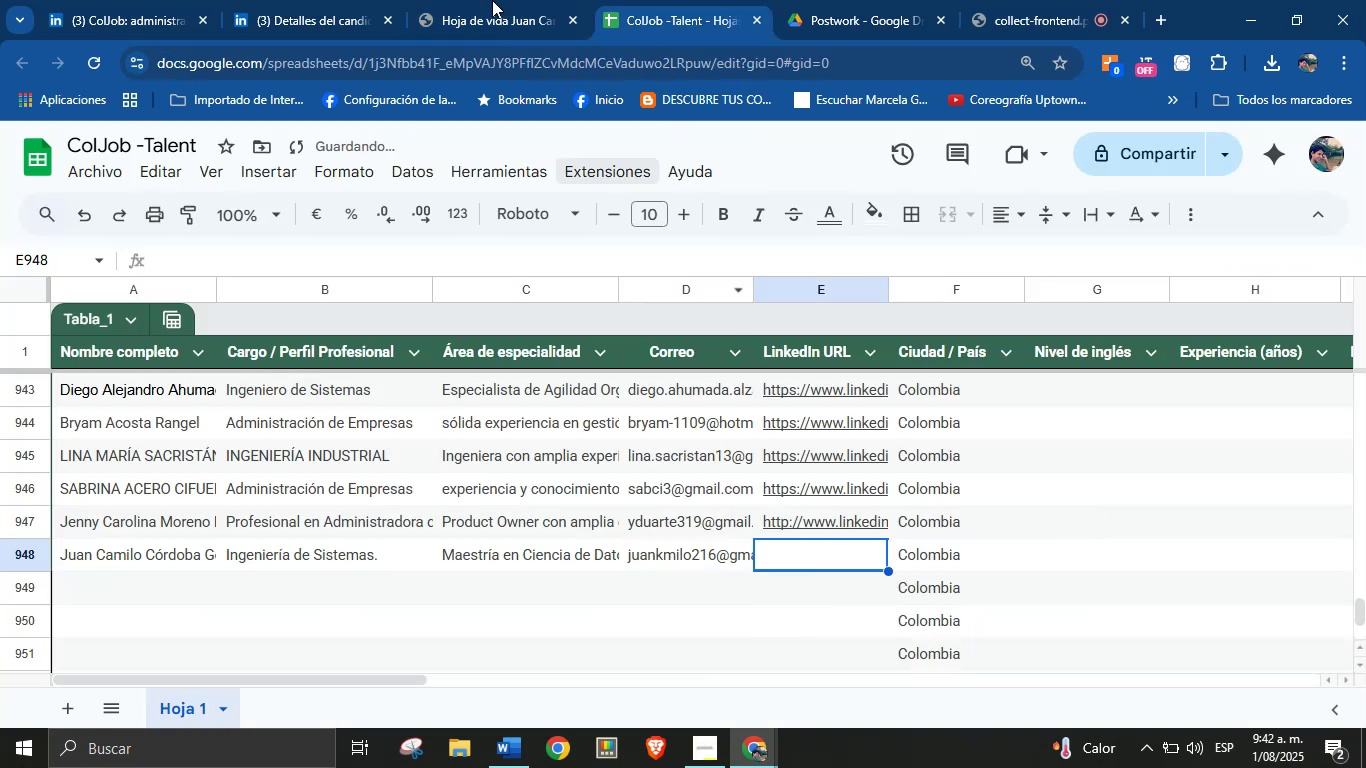 
left_click([455, 0])
 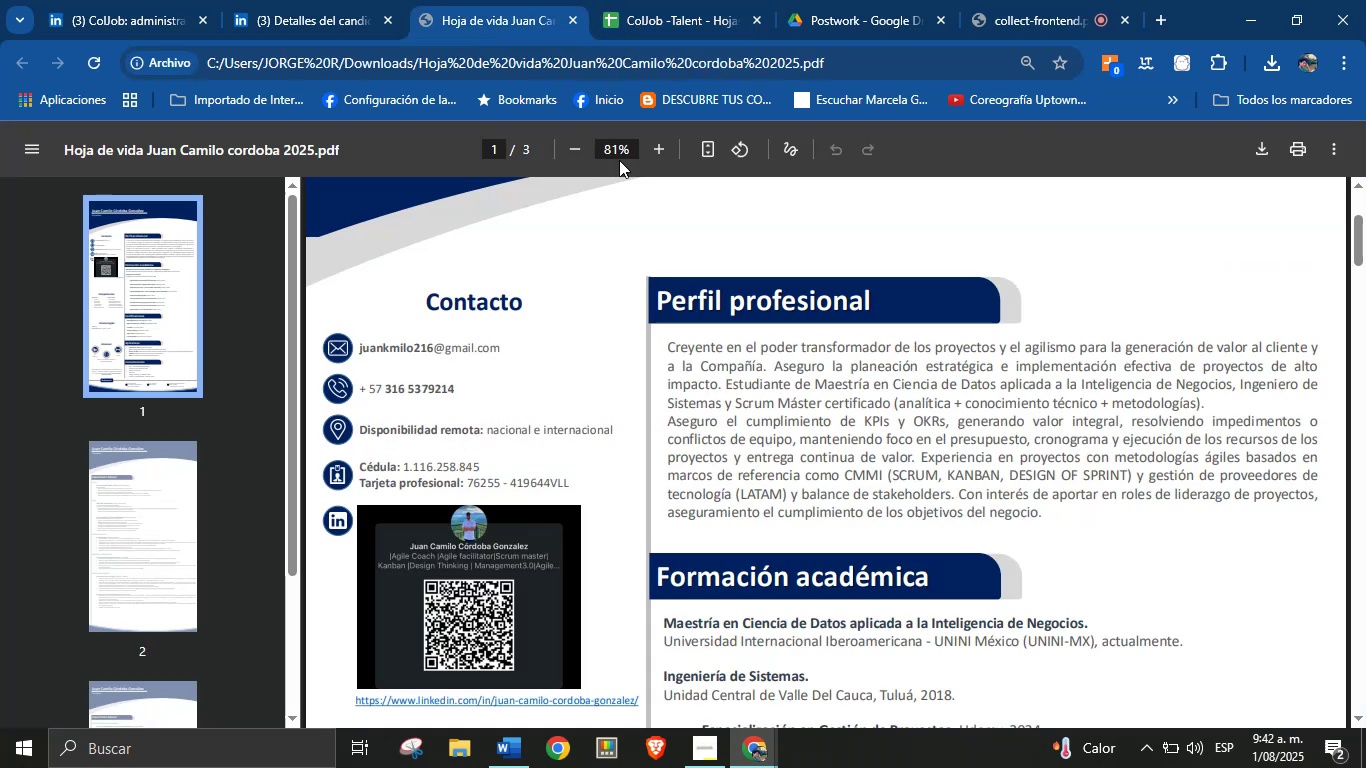 
scroll: coordinate [741, 368], scroll_direction: down, amount: 4.0
 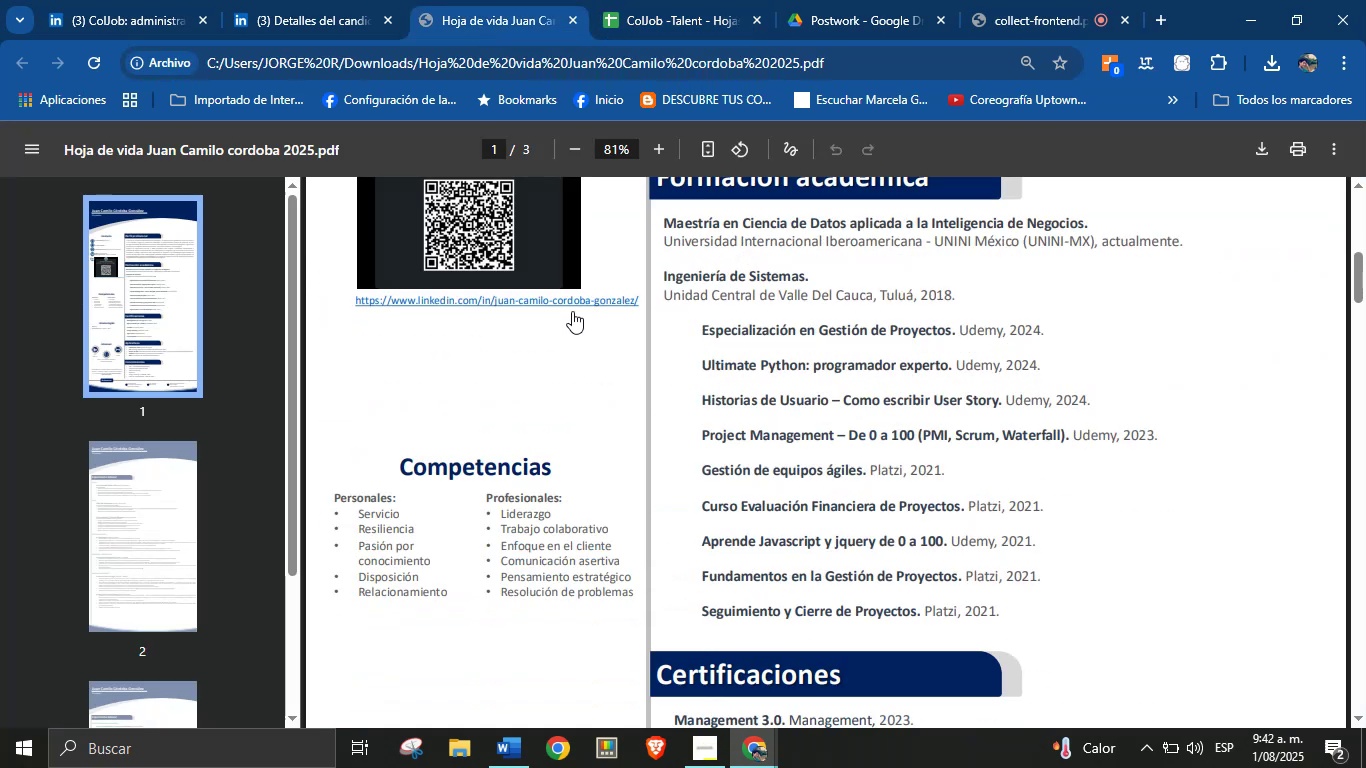 
right_click([576, 308])
 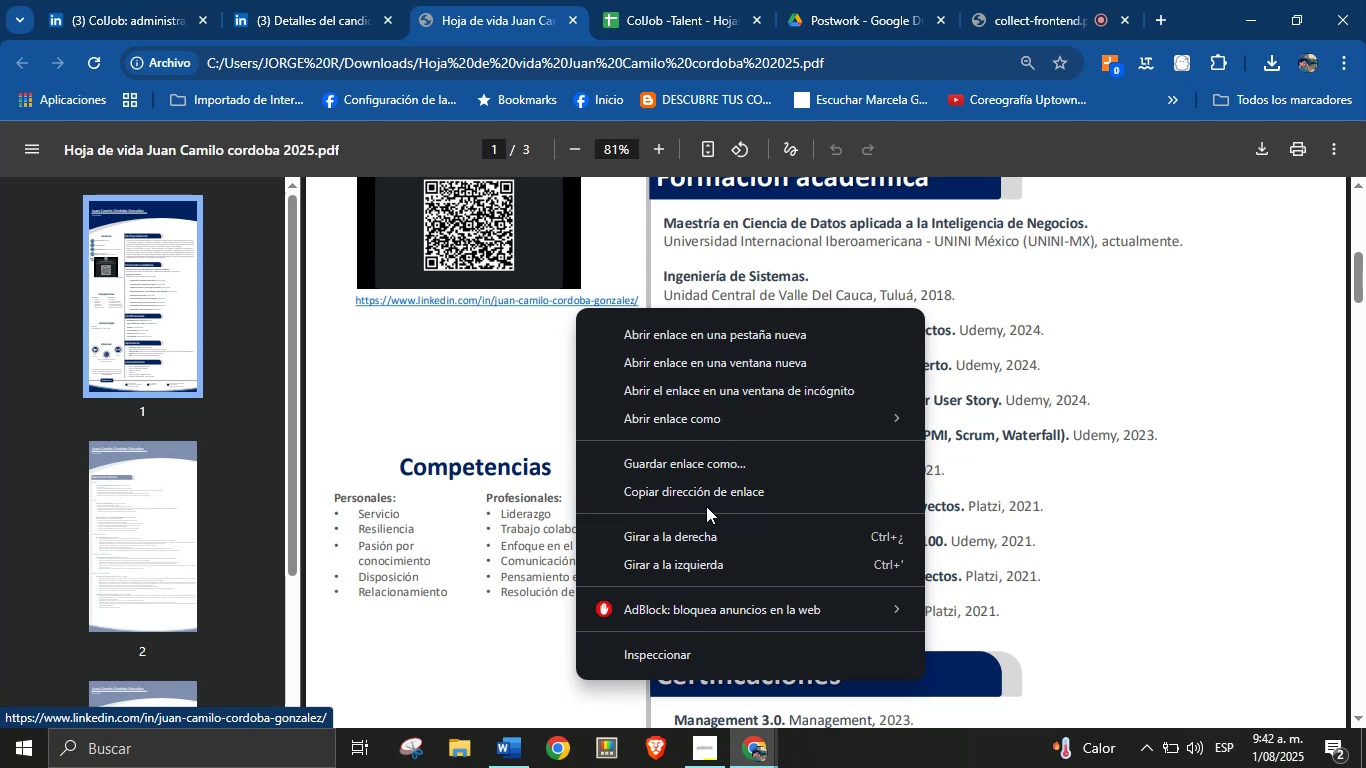 
left_click([708, 496])
 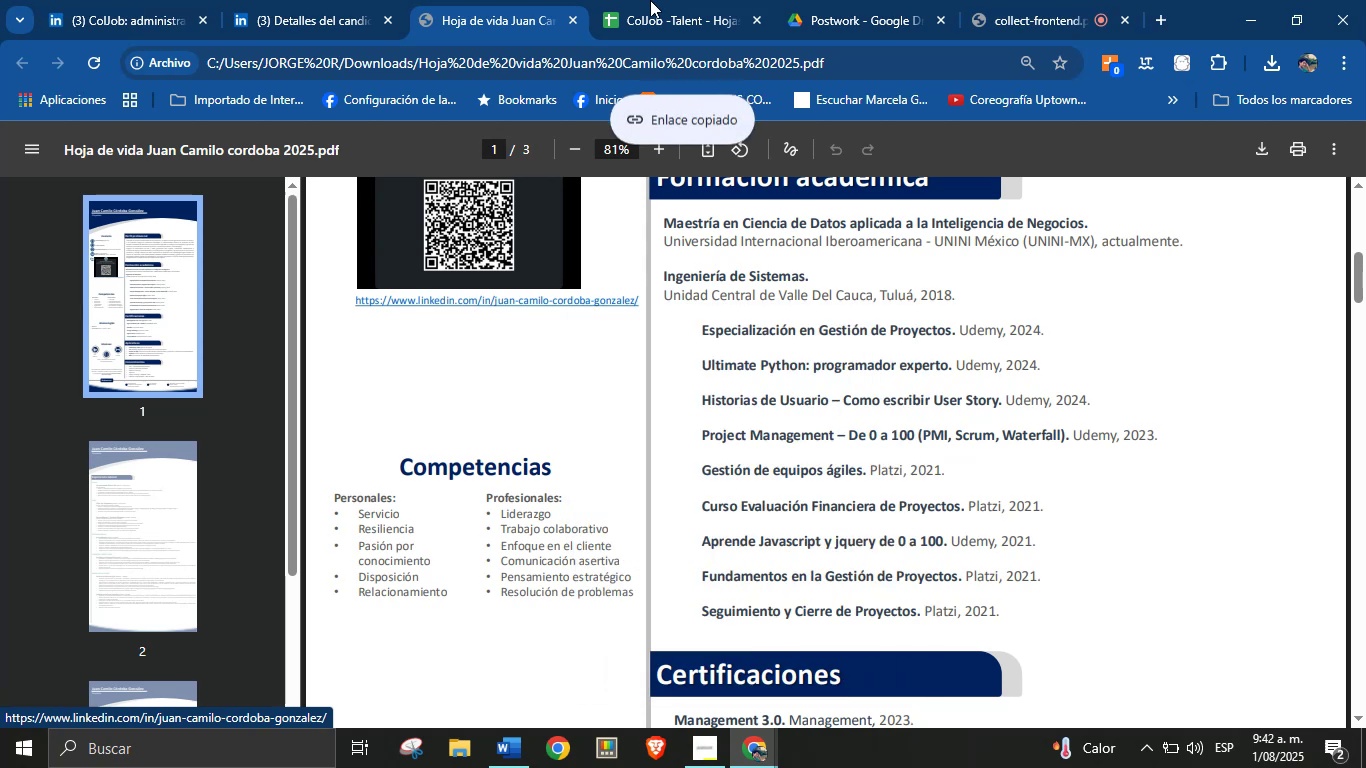 
left_click([645, 0])
 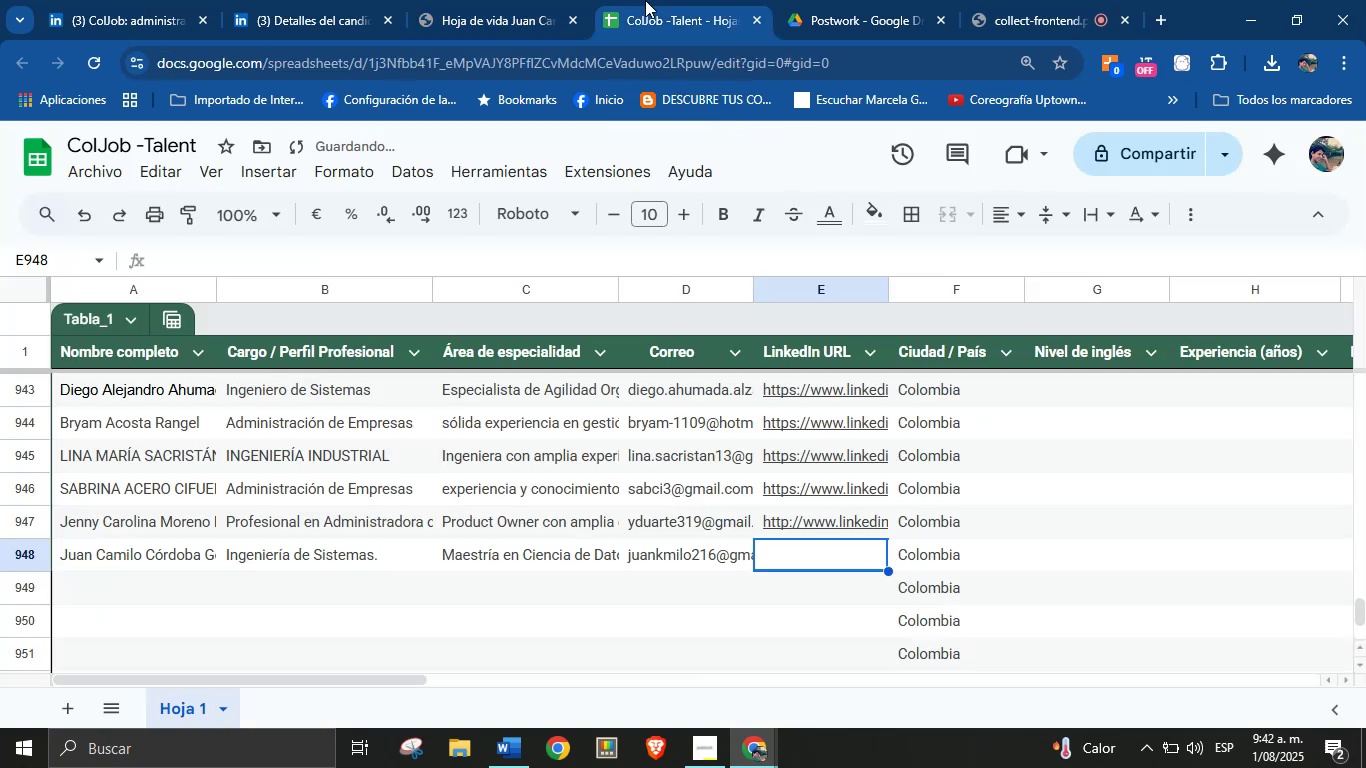 
key(Control+V)
 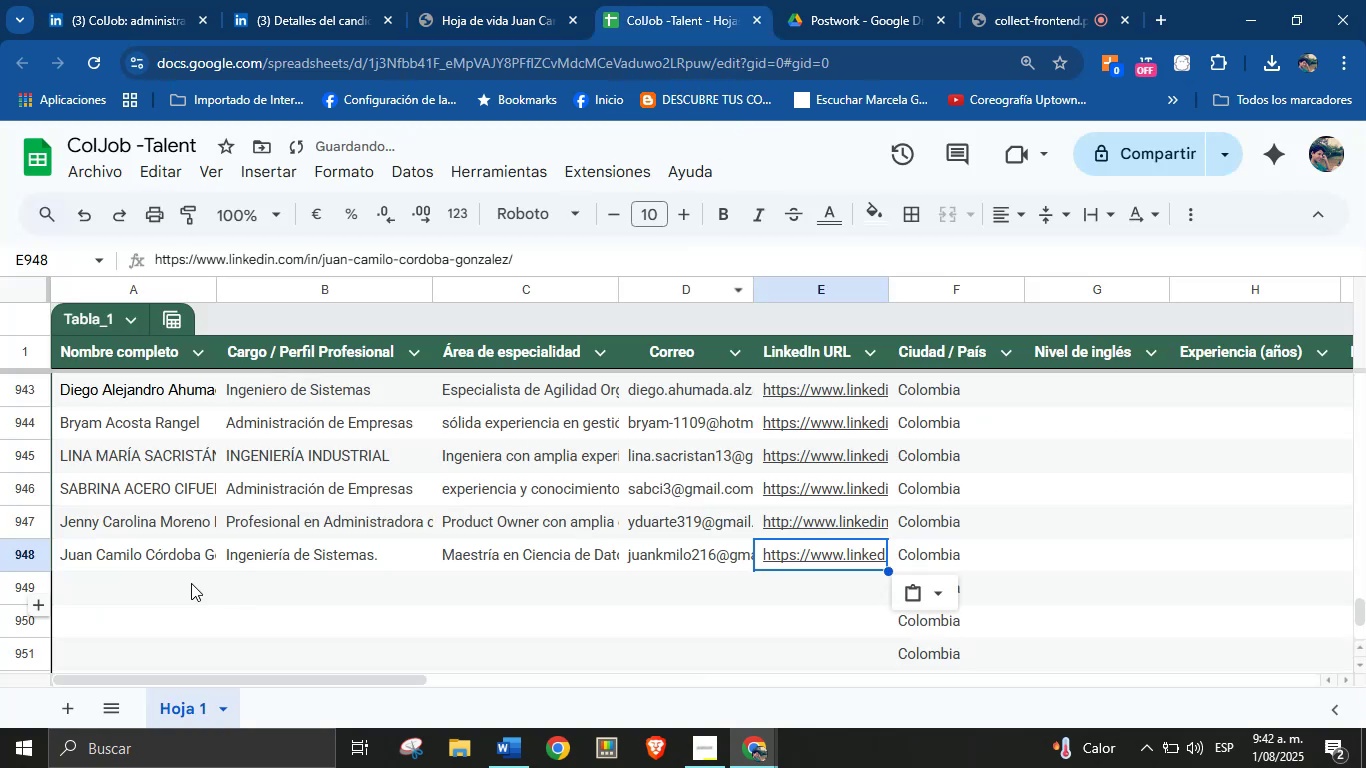 
left_click([170, 583])
 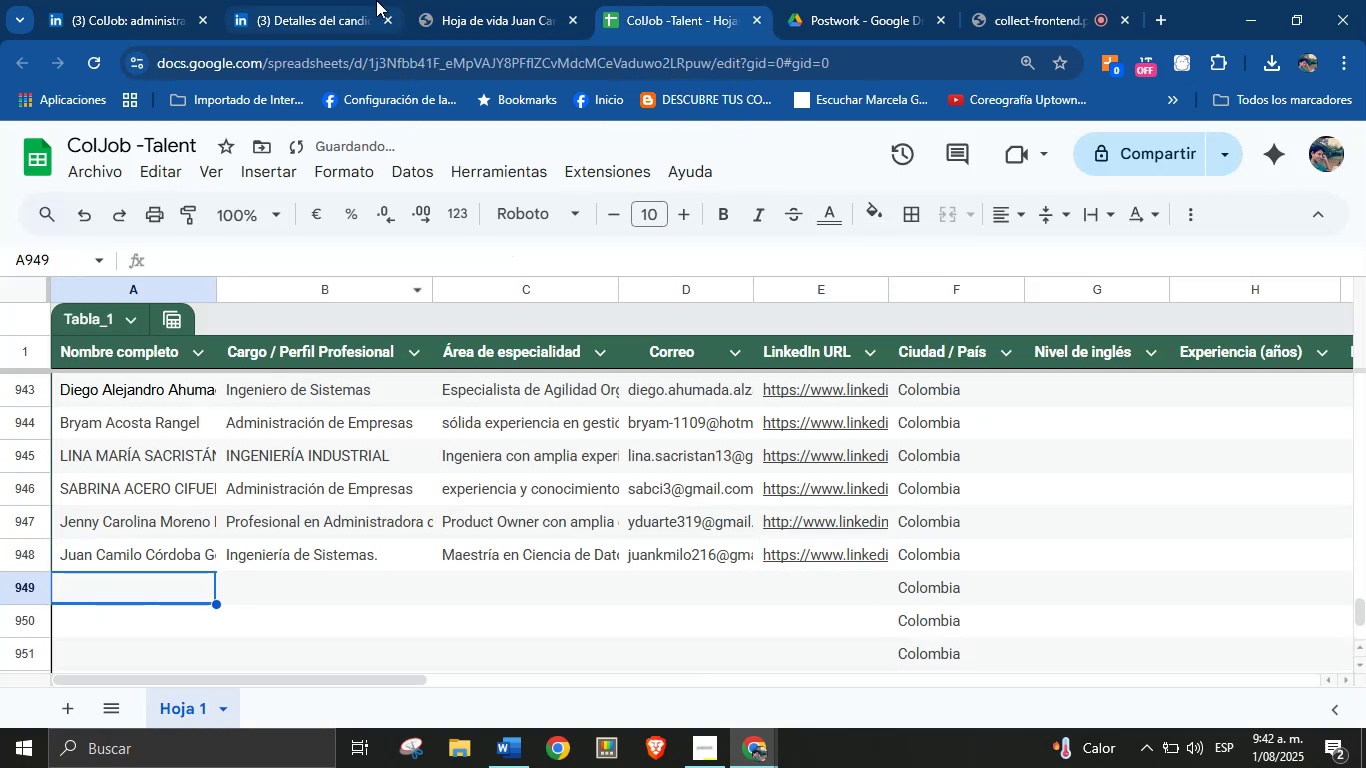 
left_click([254, 0])
 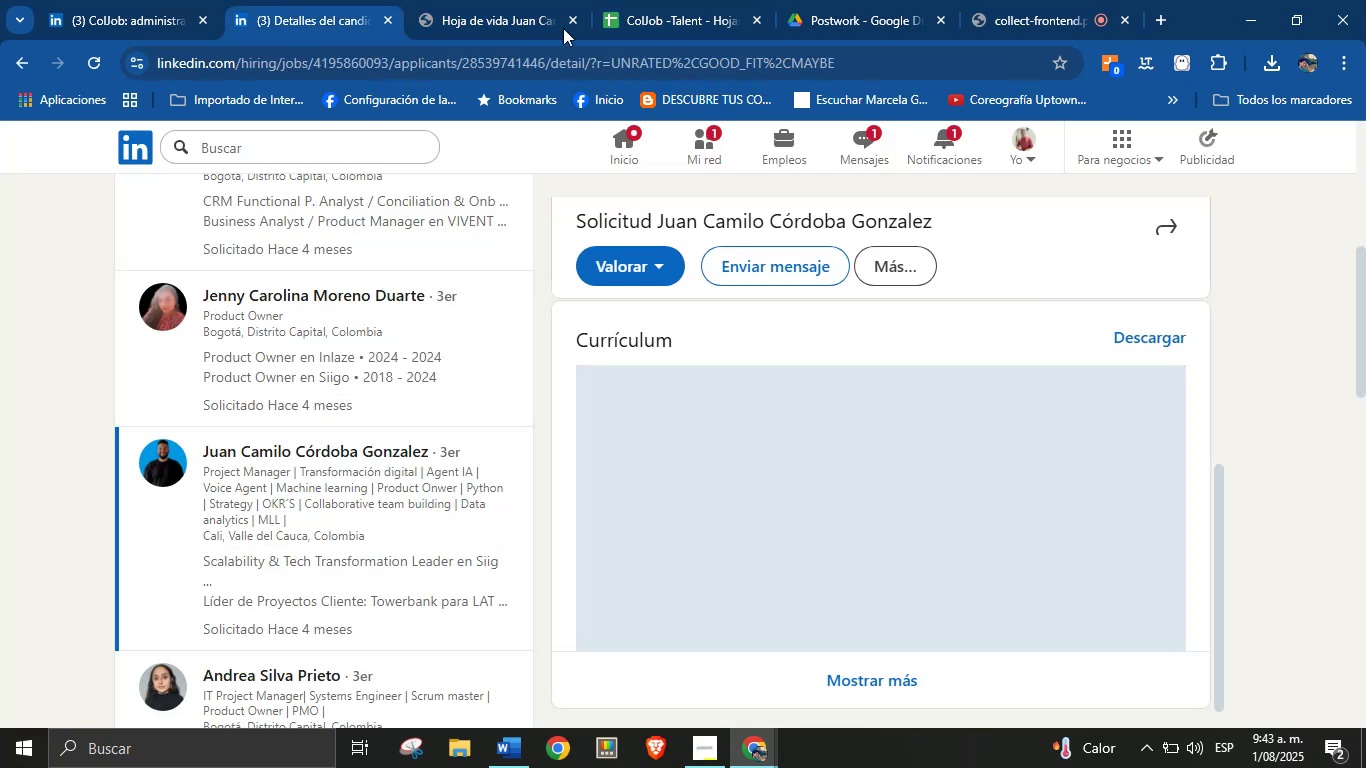 
left_click([654, 0])
 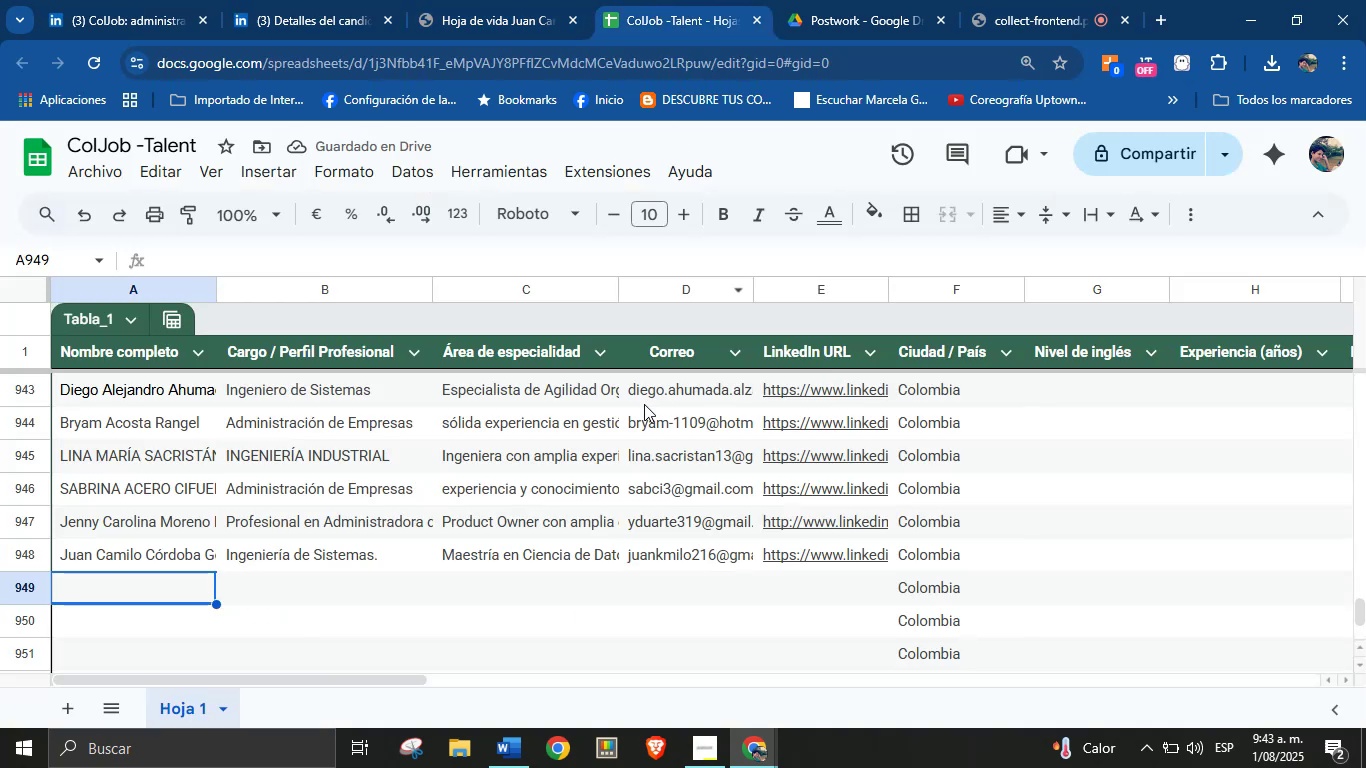 
scroll: coordinate [308, 531], scroll_direction: down, amount: 2.0
 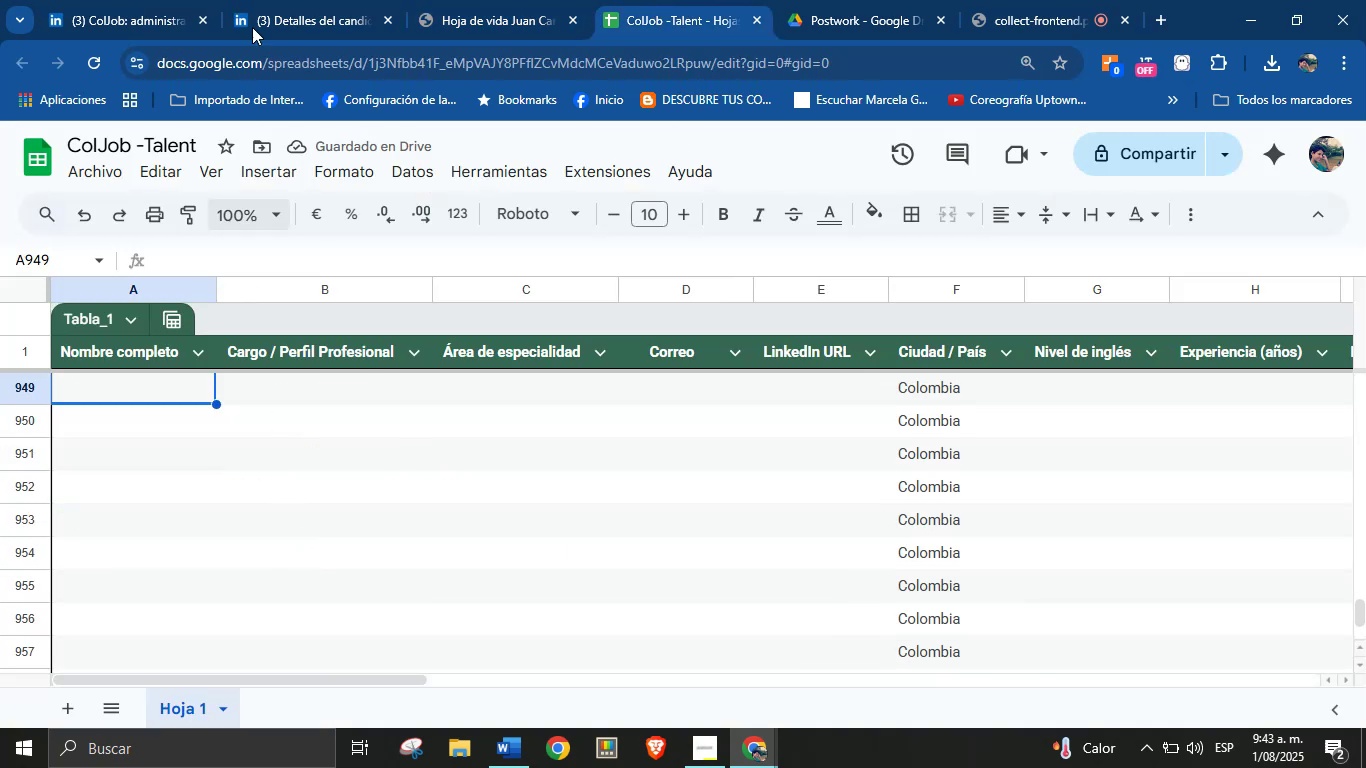 
left_click([290, 0])
 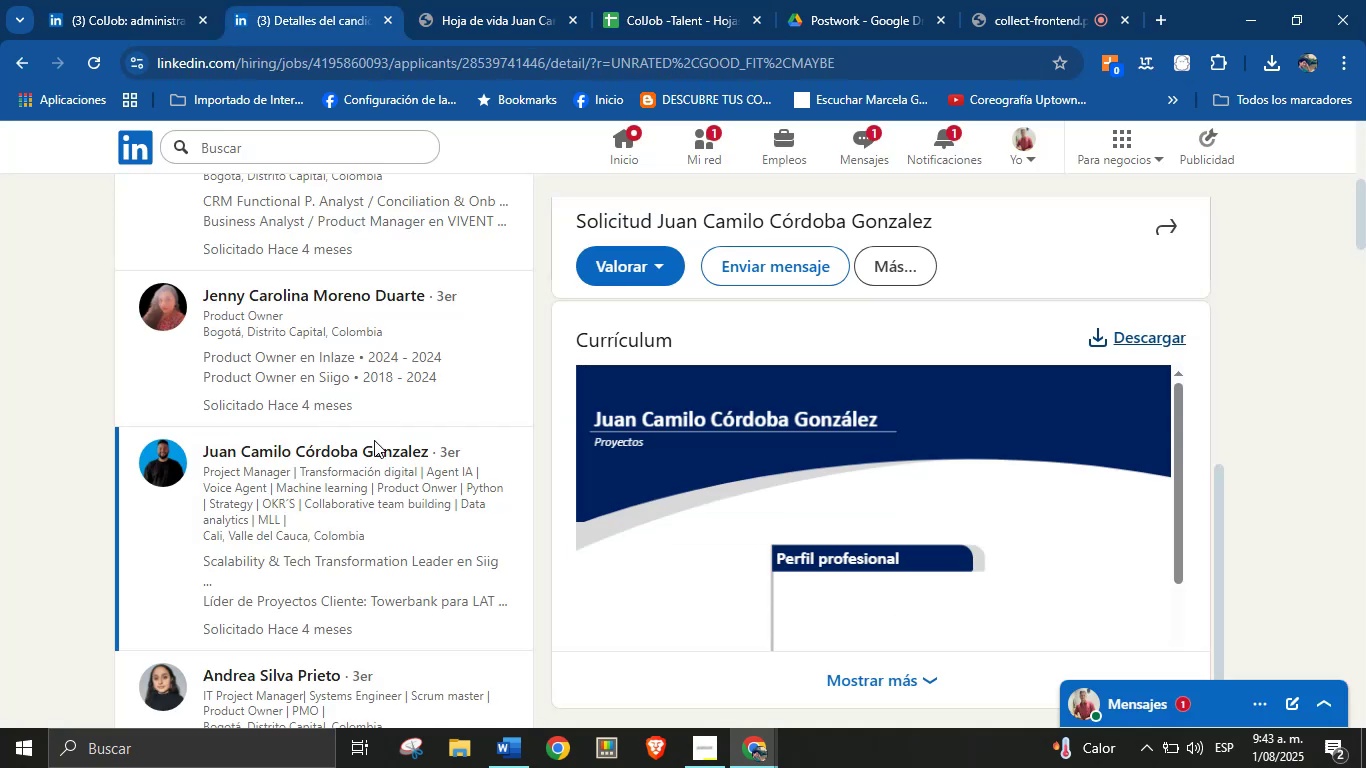 
scroll: coordinate [363, 459], scroll_direction: down, amount: 2.0
 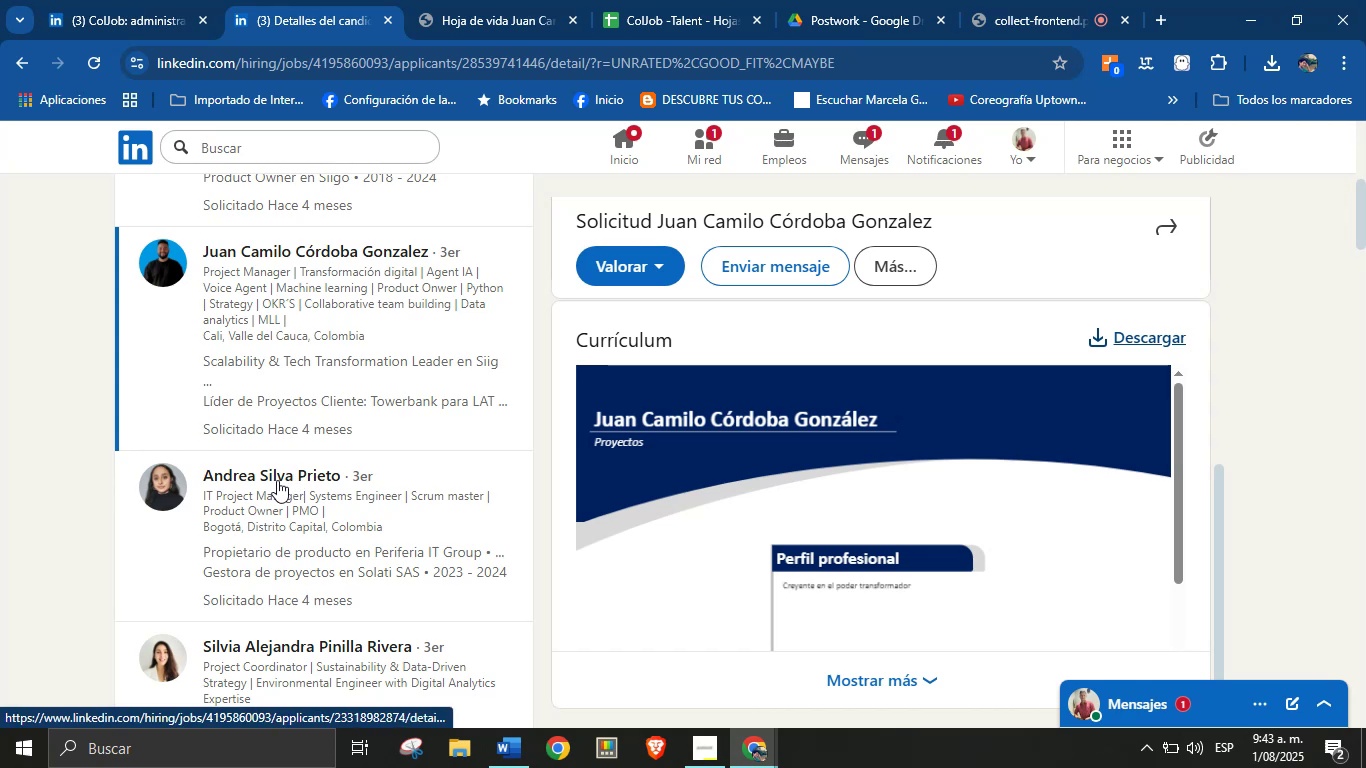 
wait(5.92)
 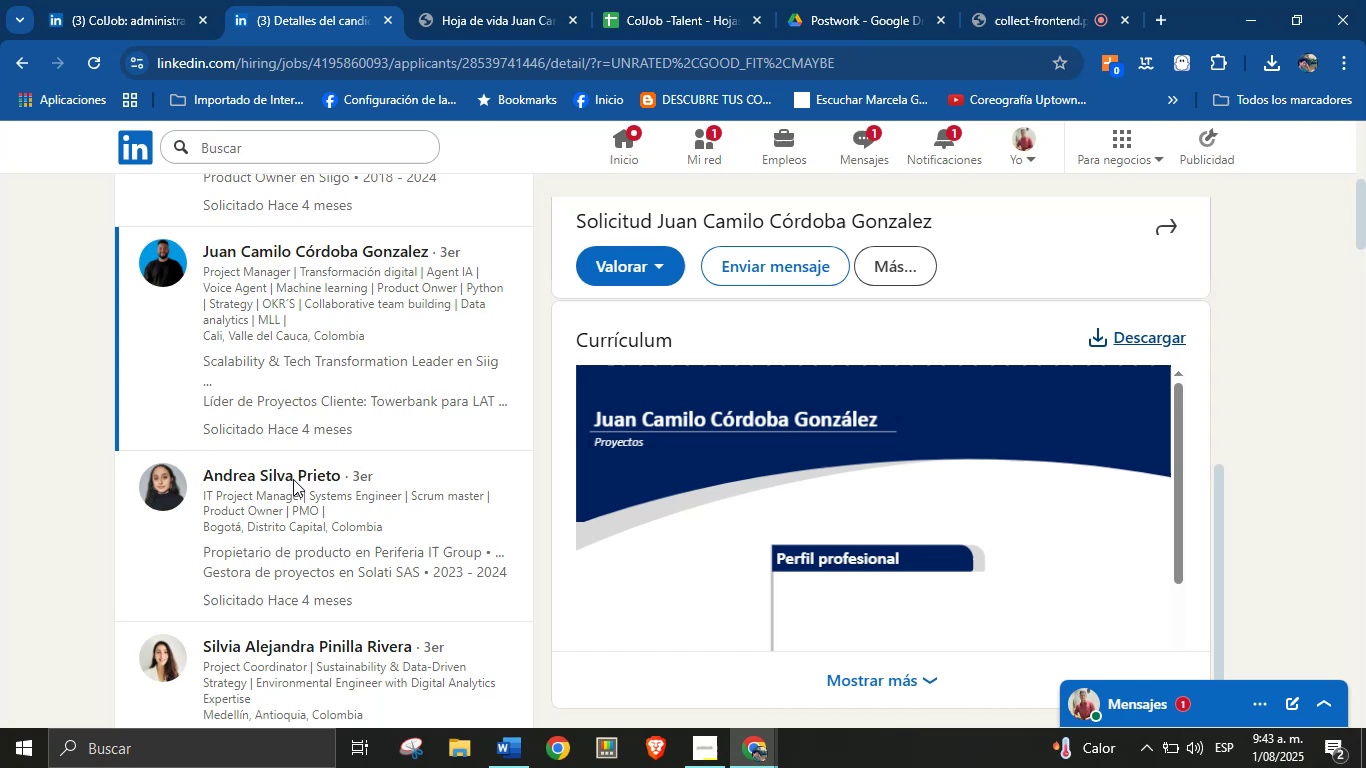 
left_click([277, 480])
 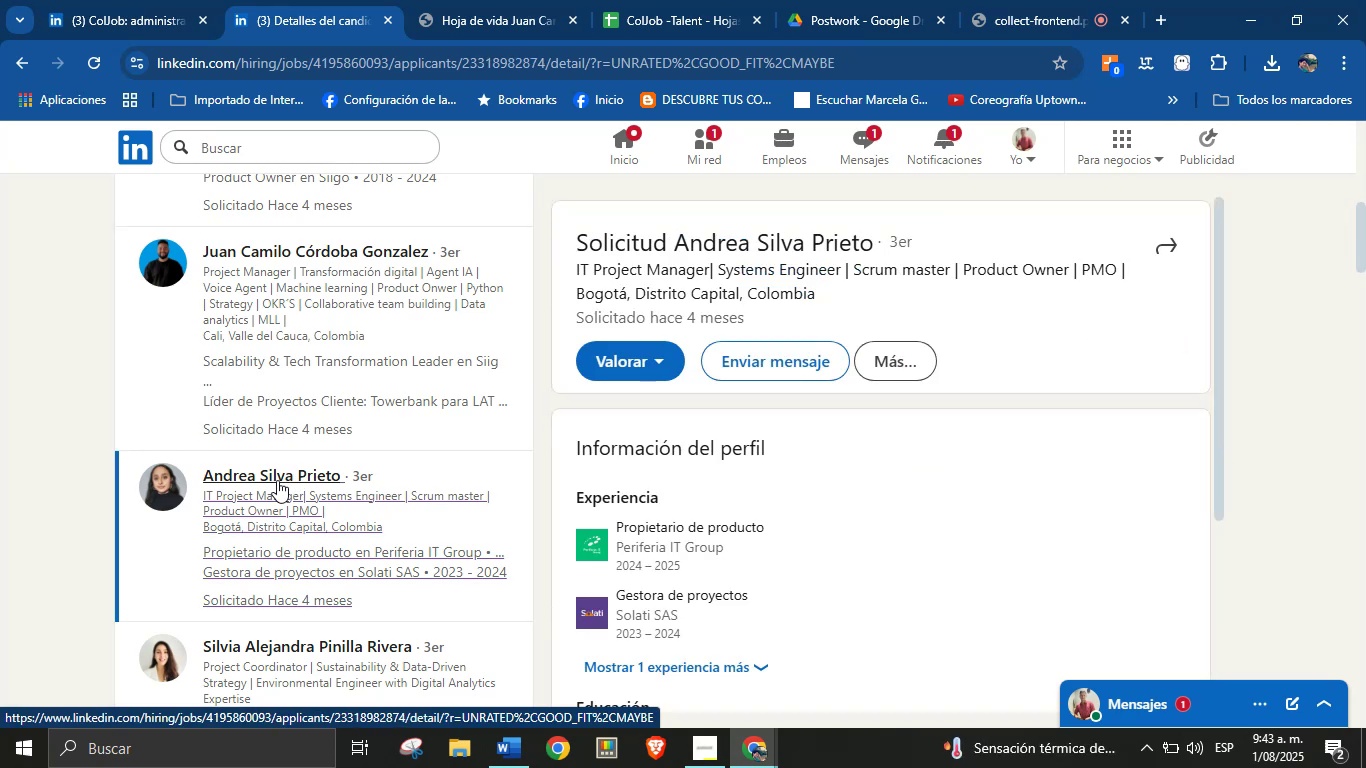 
wait(5.78)
 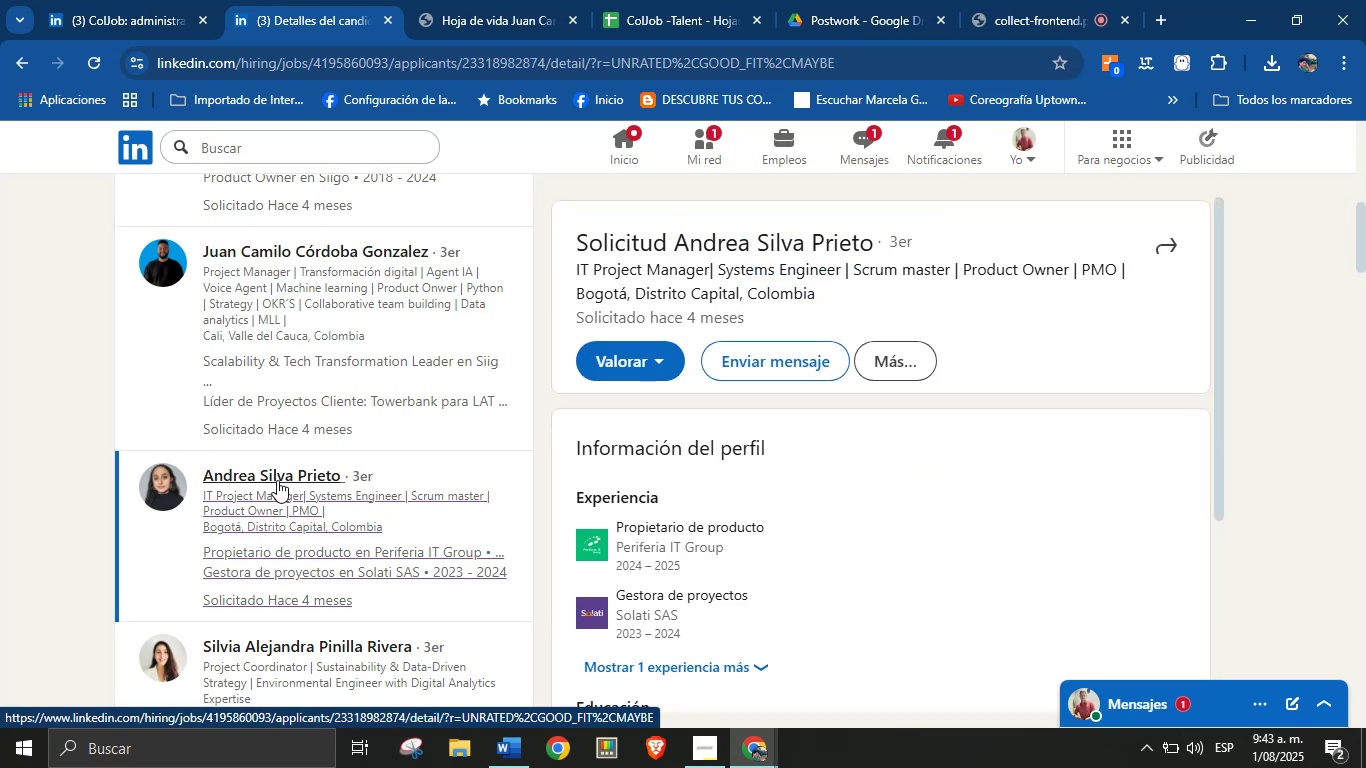 
scroll: coordinate [834, 437], scroll_direction: down, amount: 8.0
 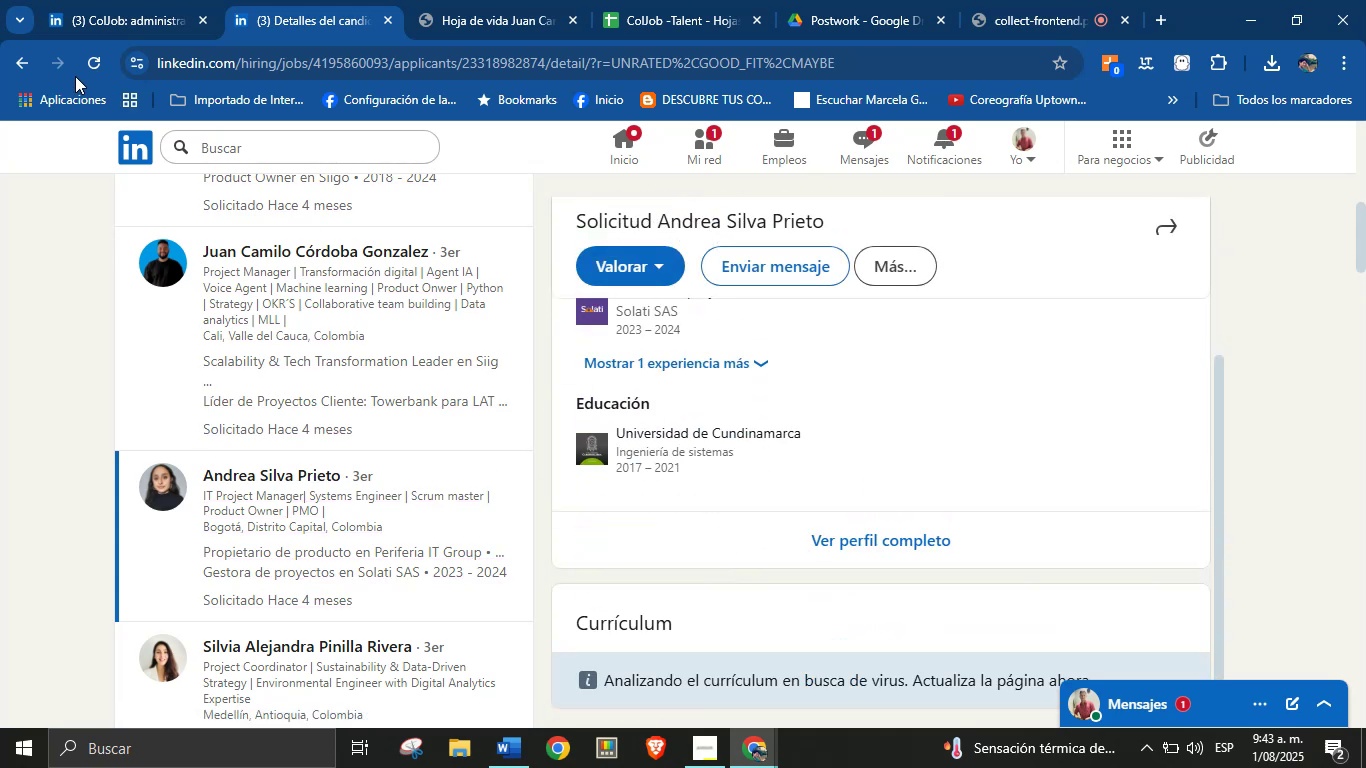 
left_click([91, 68])
 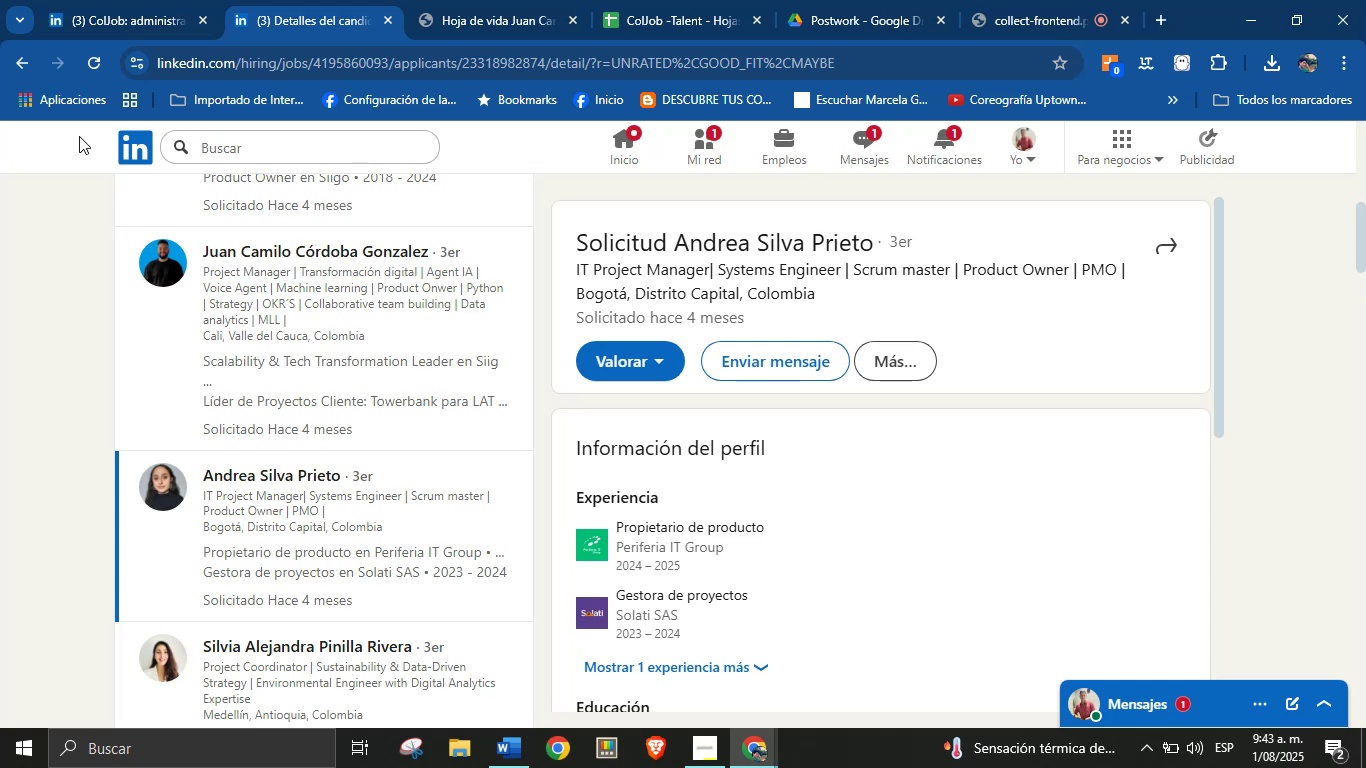 
wait(34.96)
 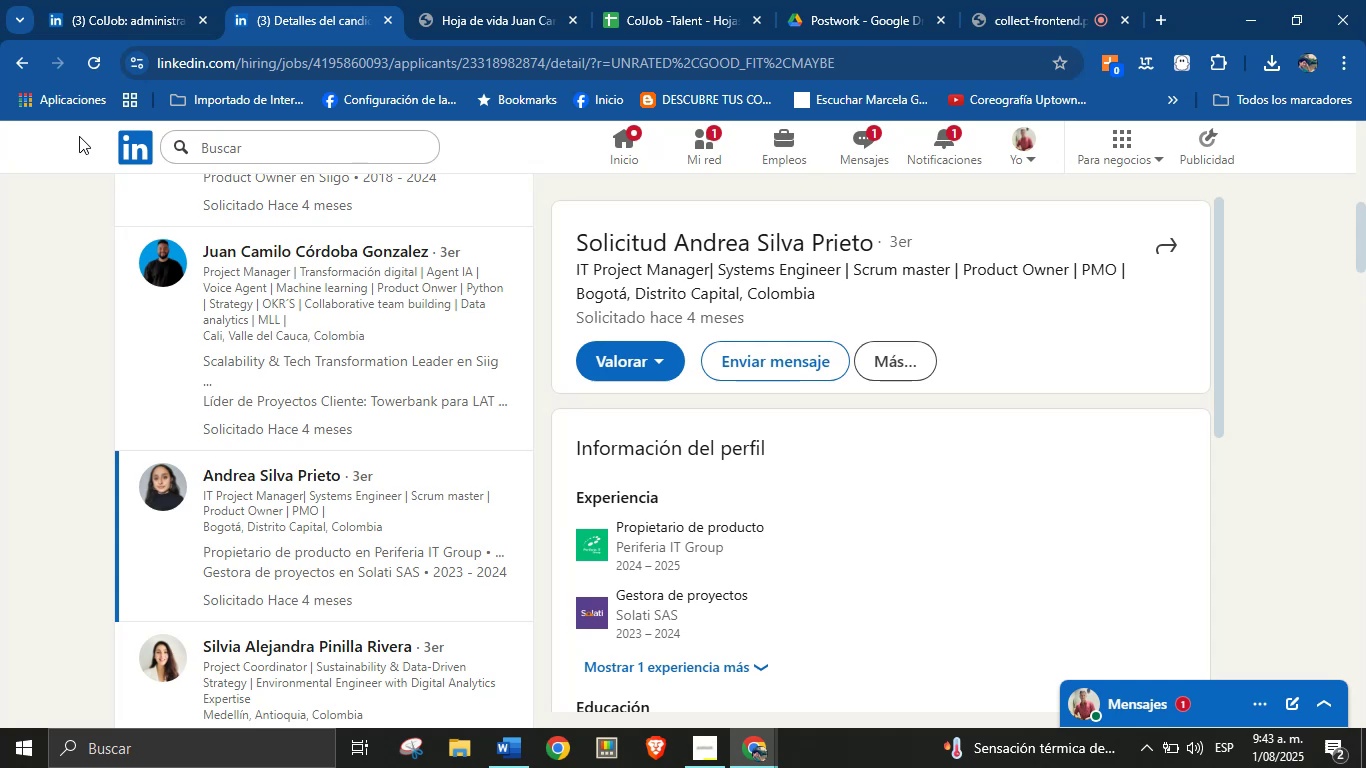 
scroll: coordinate [885, 439], scroll_direction: down, amount: 5.0
 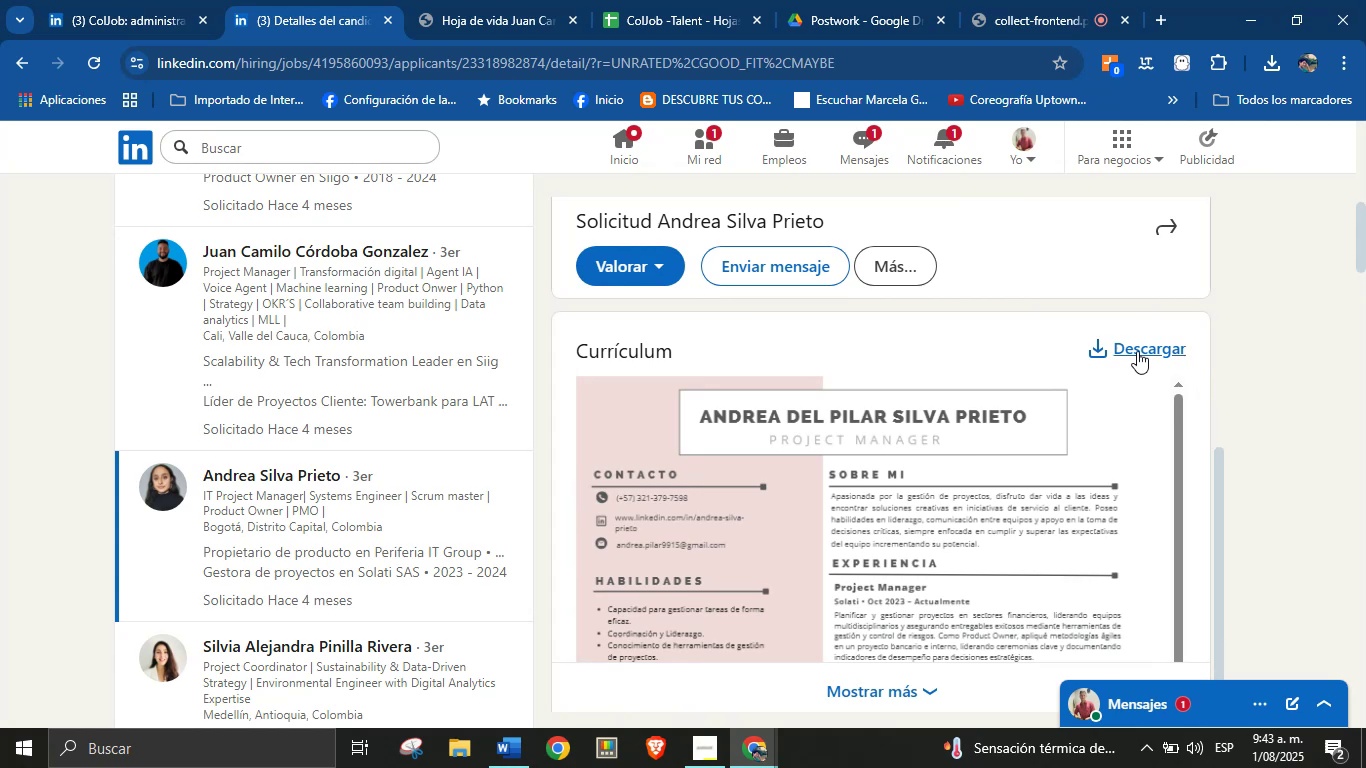 
left_click([1145, 343])
 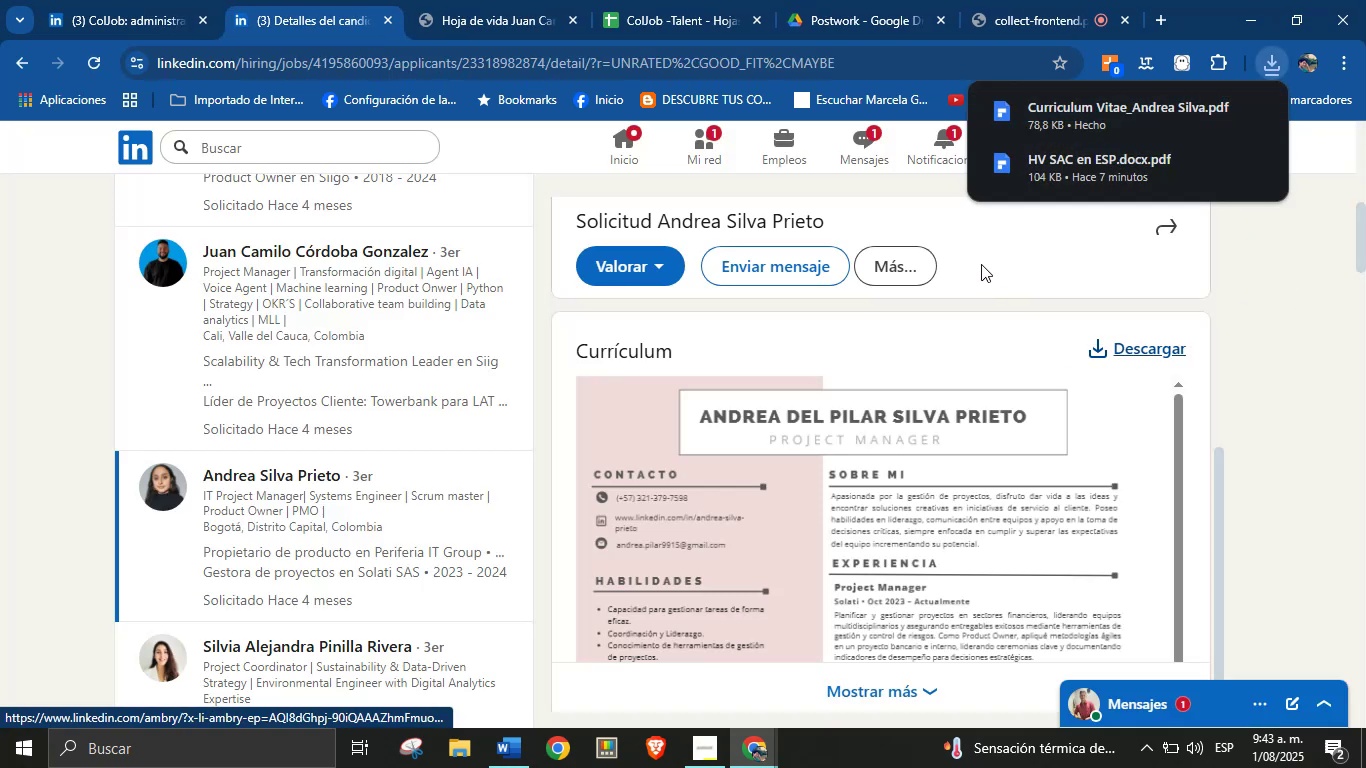 
left_click([1068, 120])
 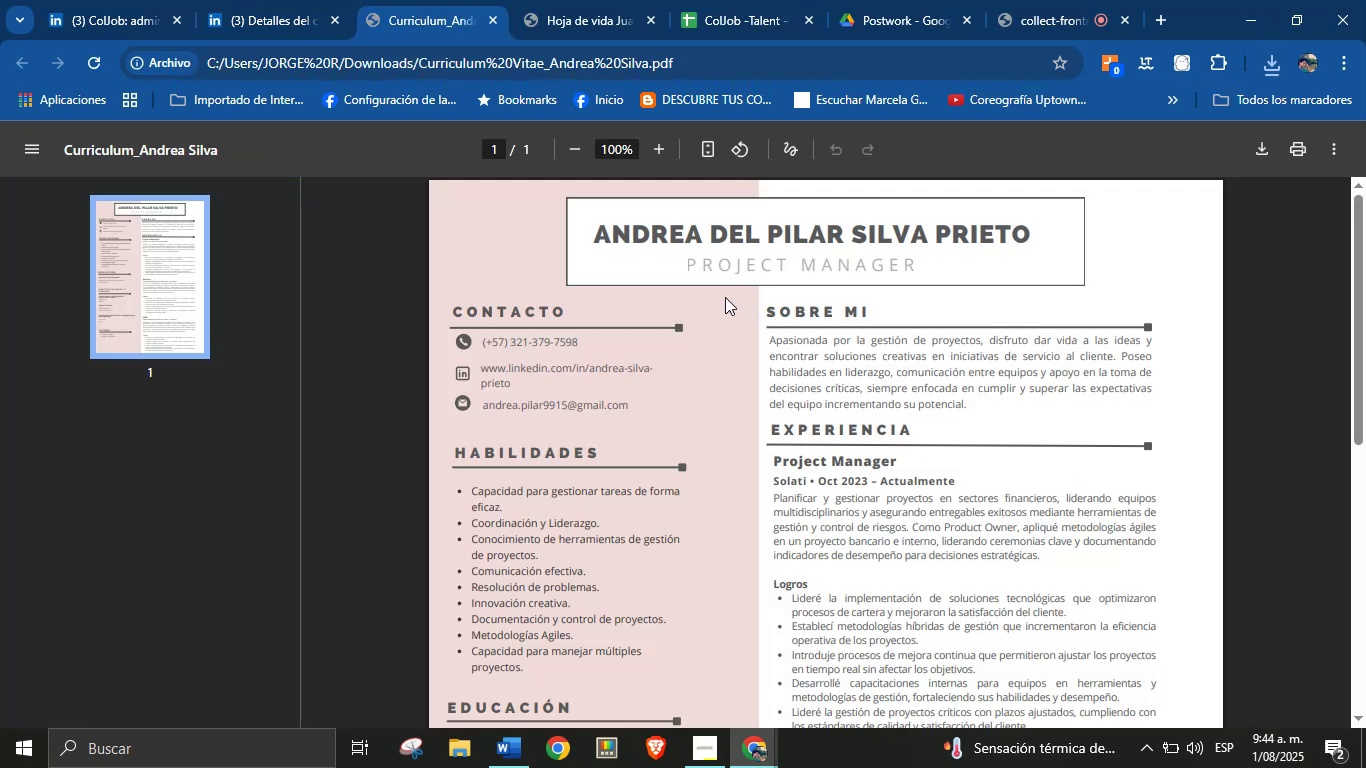 
left_click([298, 0])
 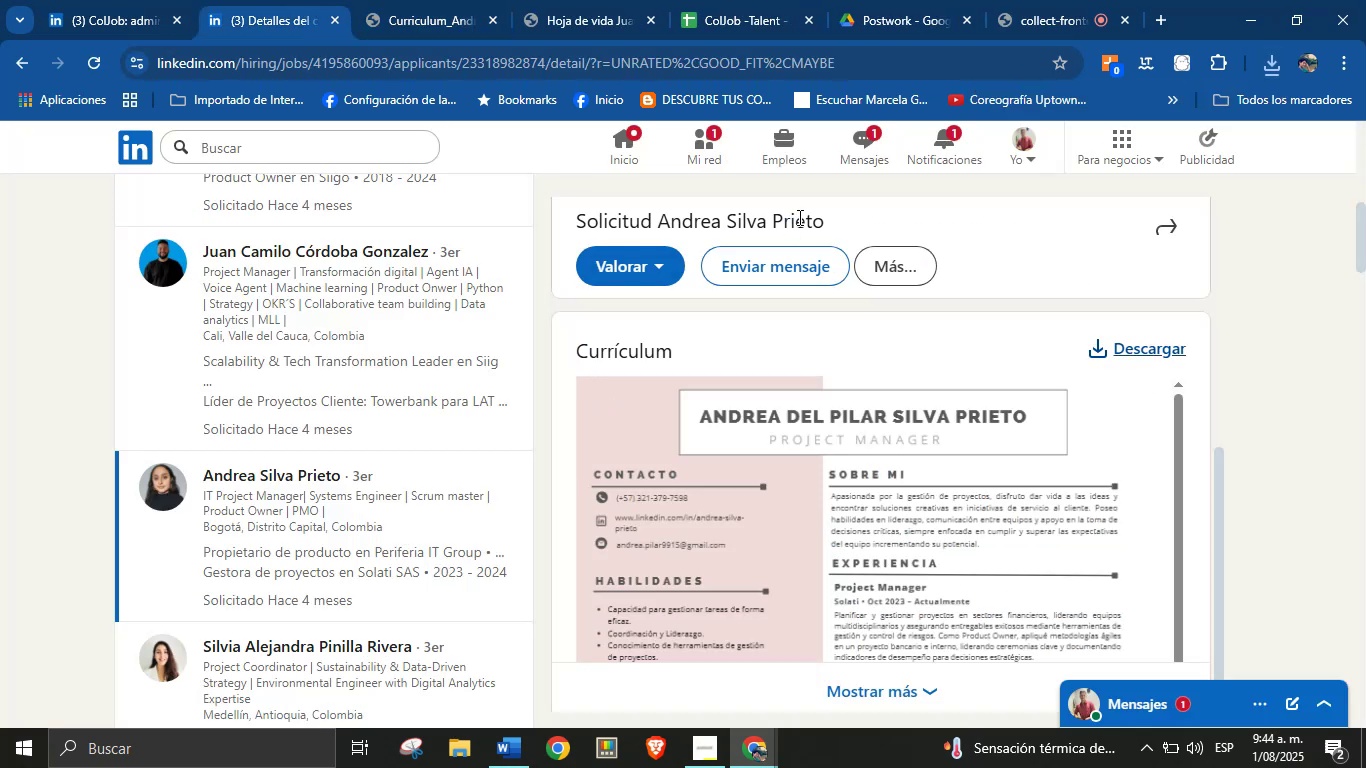 
left_click_drag(start_coordinate=[831, 221], to_coordinate=[659, 219])
 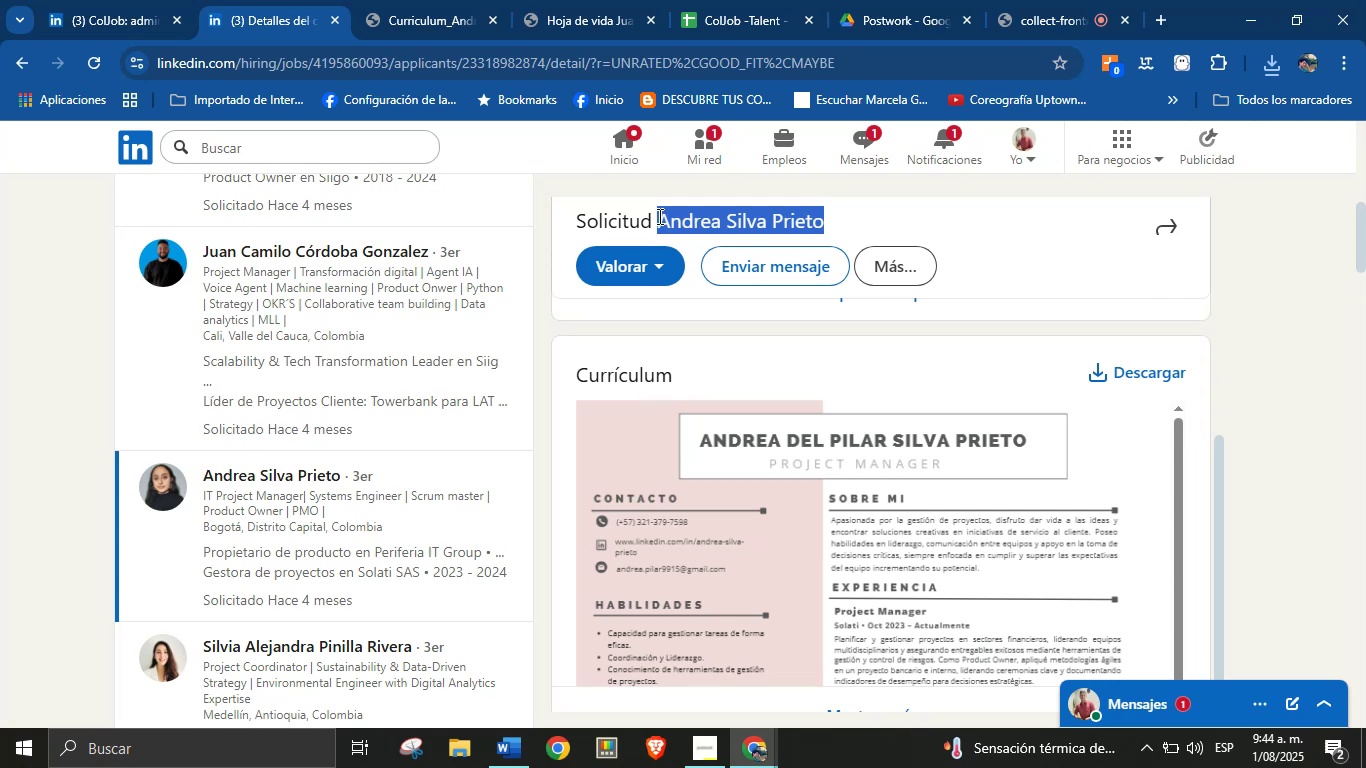 
key(Control+C)
 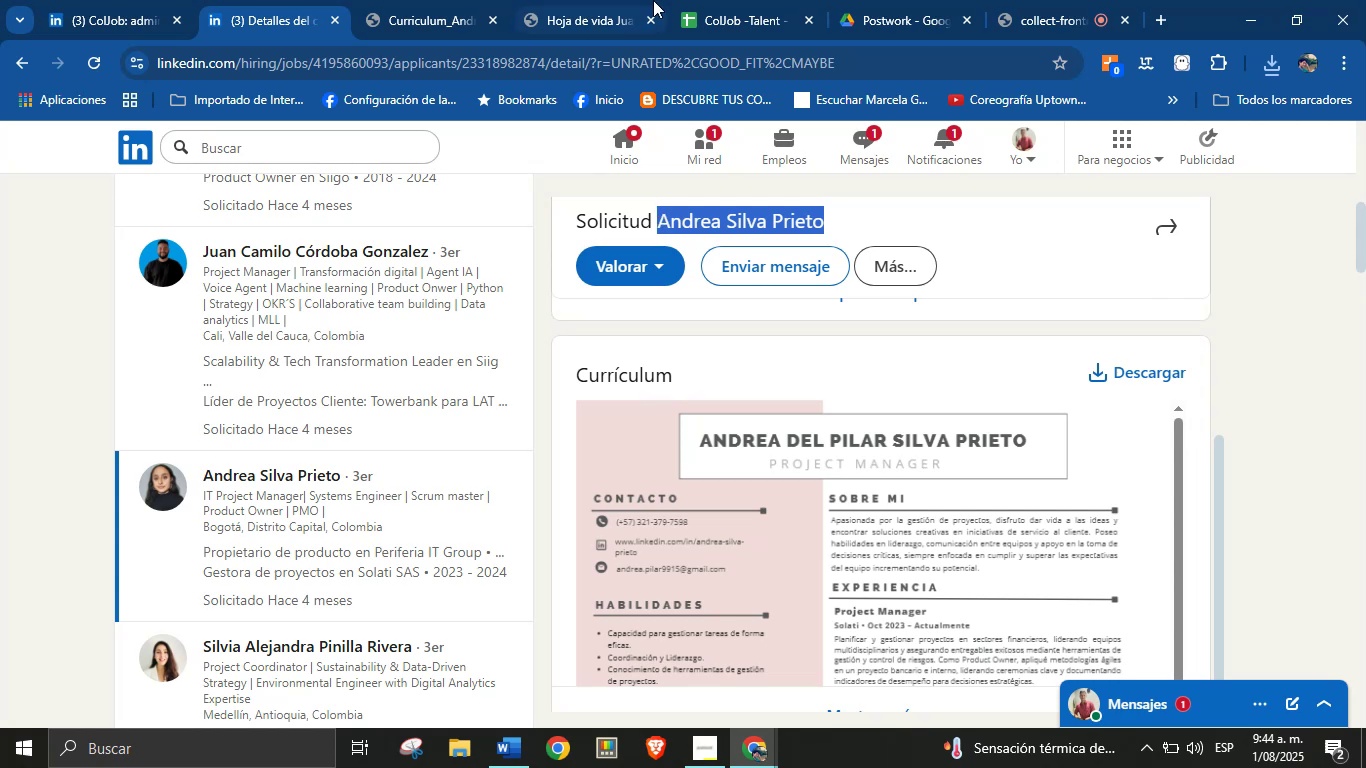 
left_click([734, 0])
 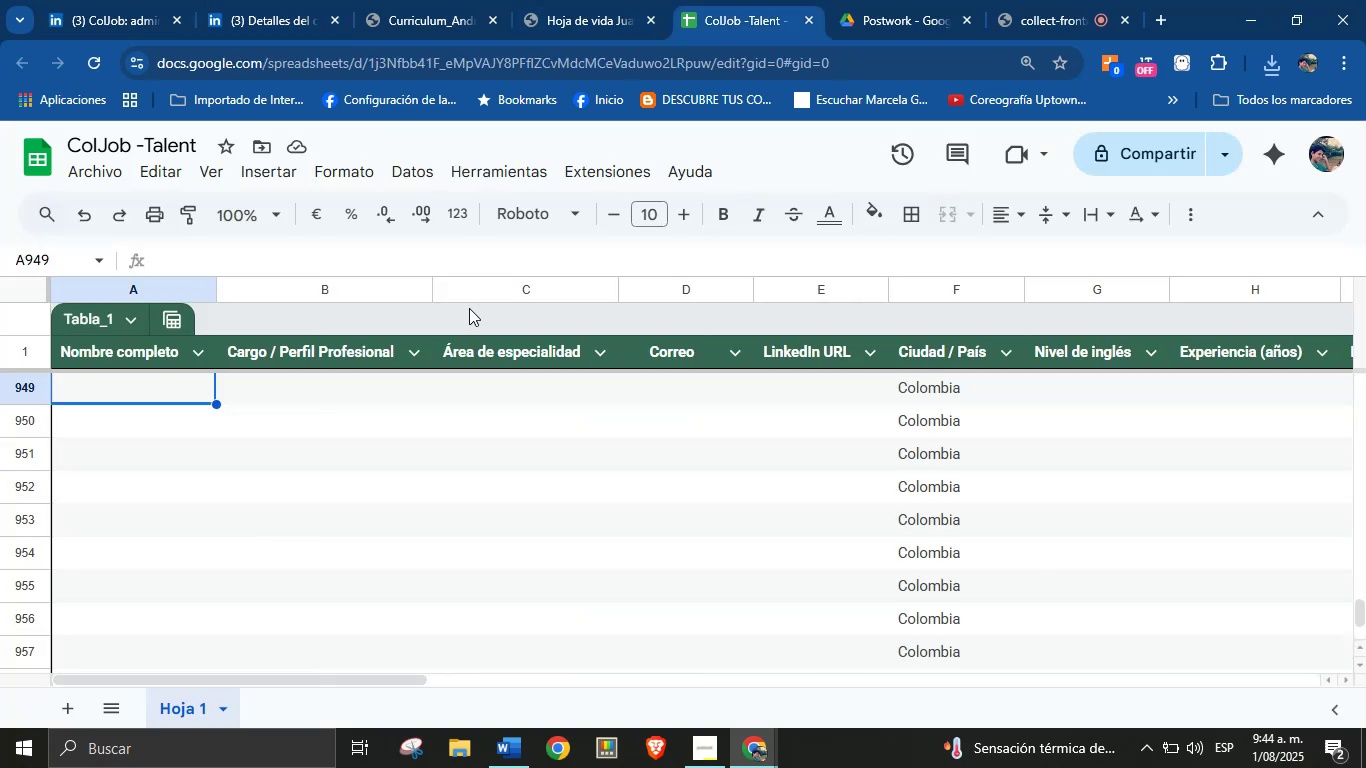 
key(Control+V)
 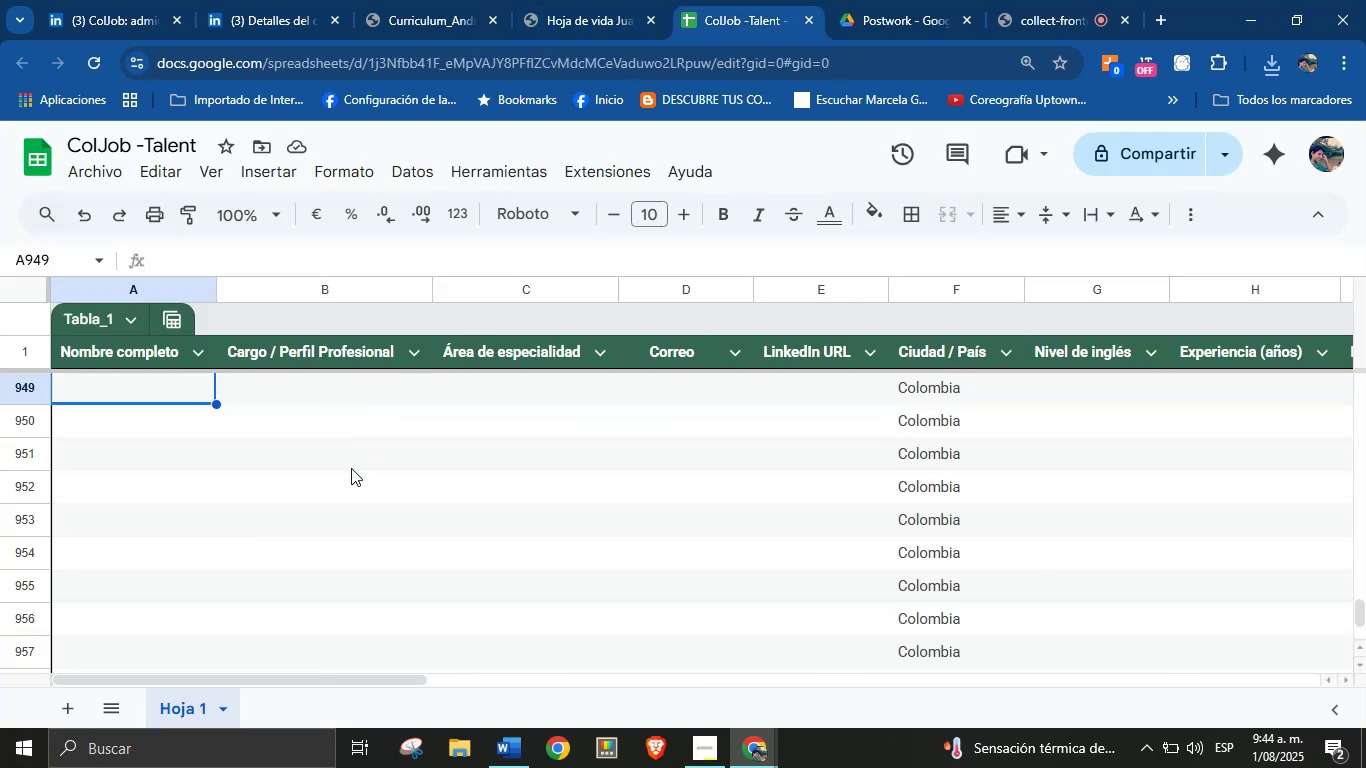 
scroll: coordinate [349, 472], scroll_direction: up, amount: 1.0
 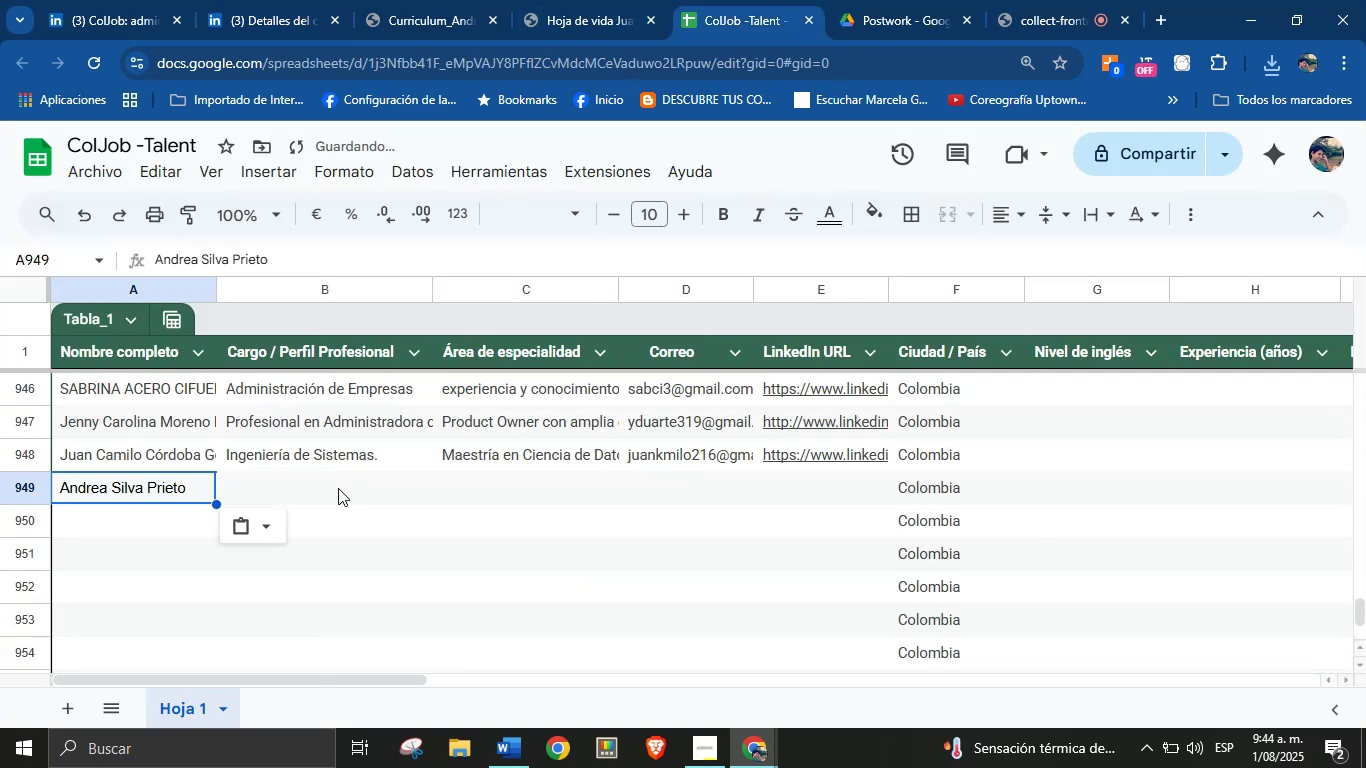 
left_click([338, 488])
 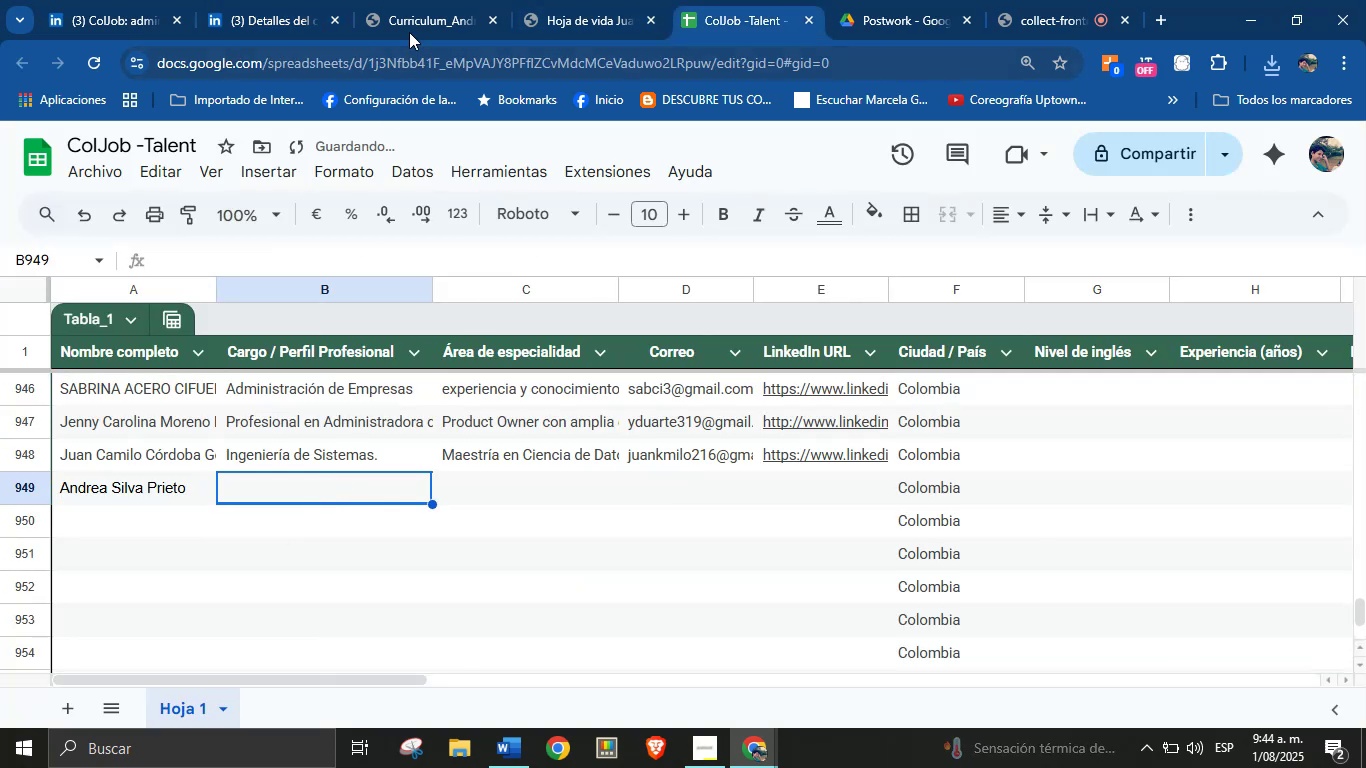 
left_click([420, 5])
 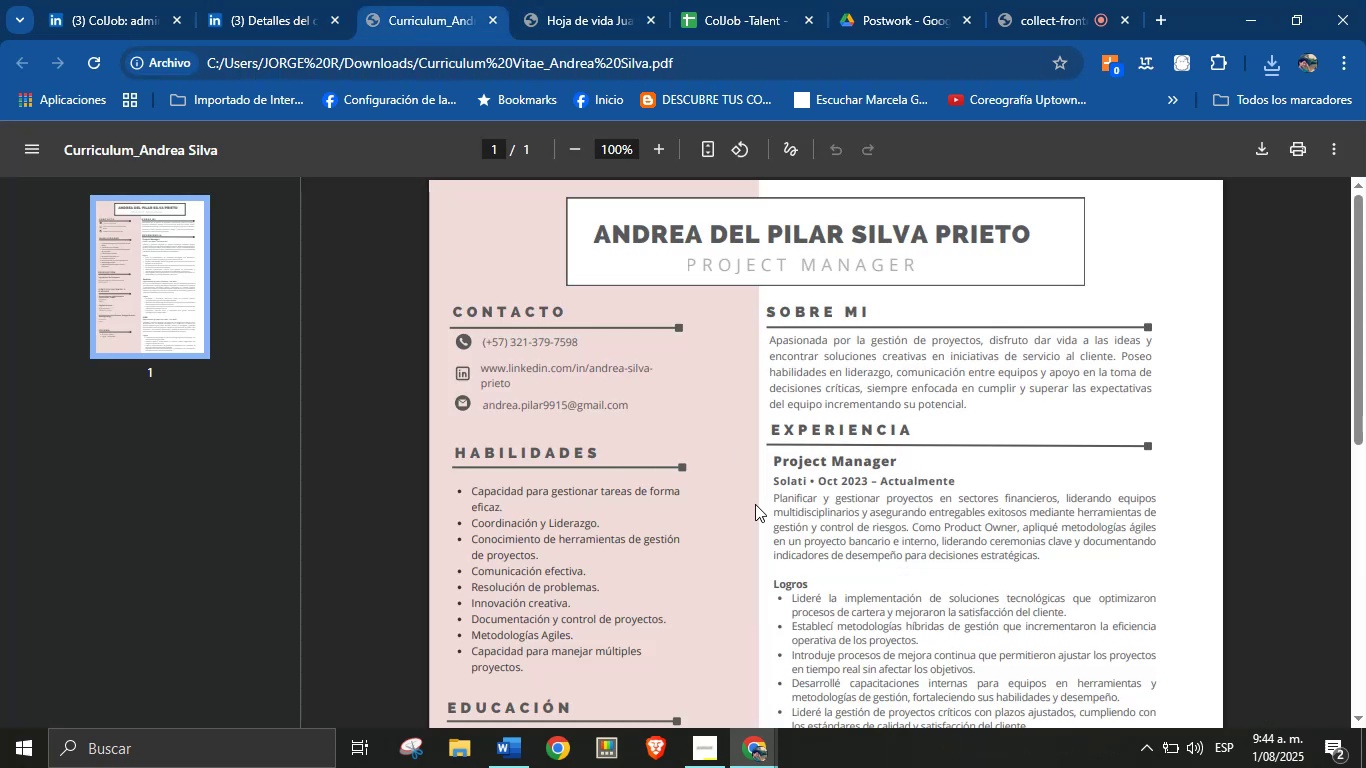 
left_click([859, 395])
 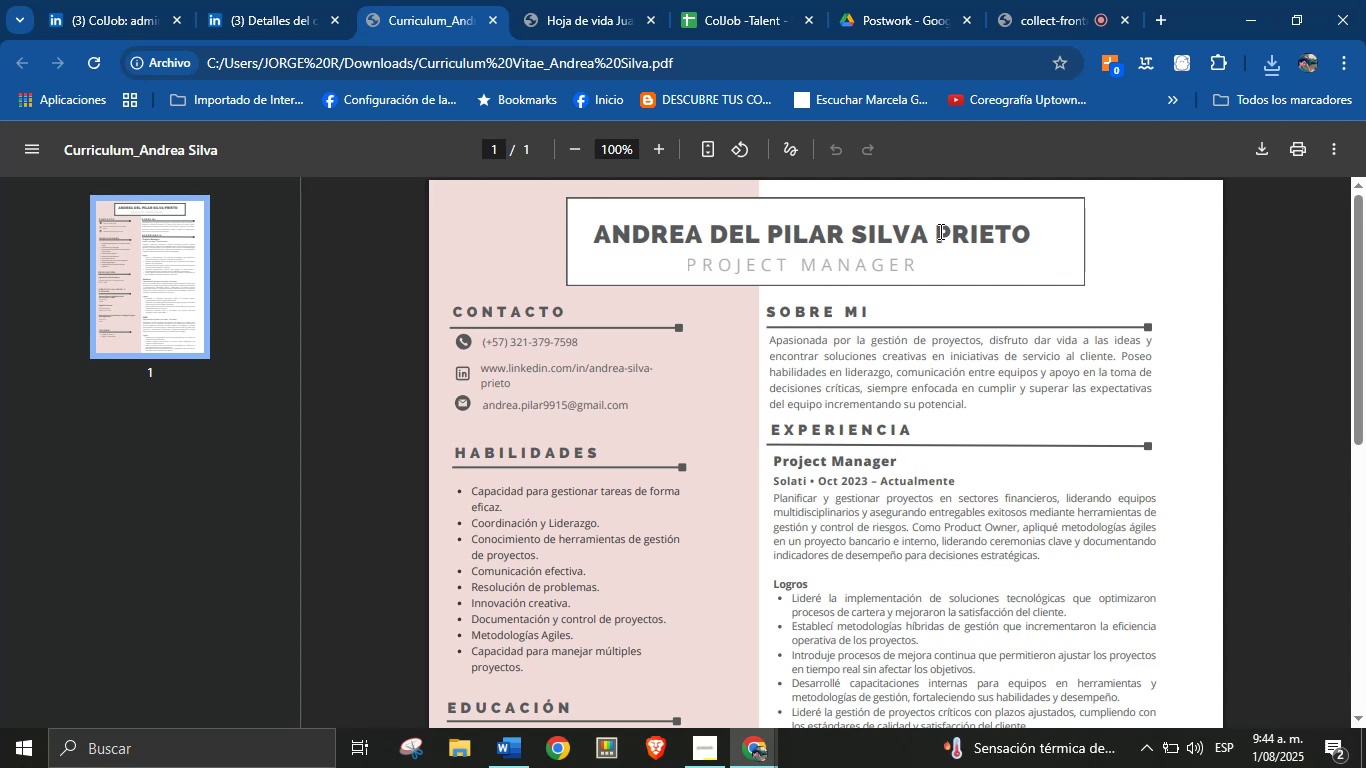 
left_click([594, 0])
 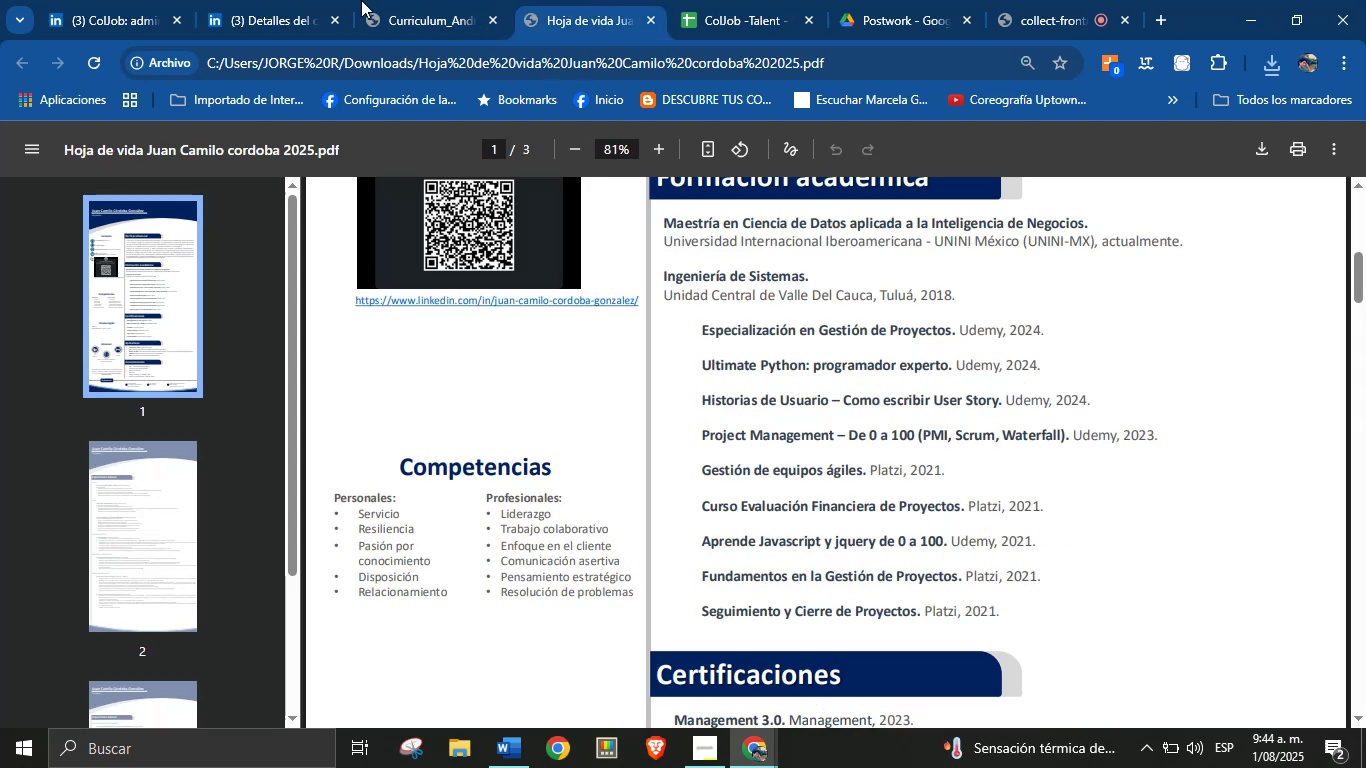 
left_click([304, 0])
 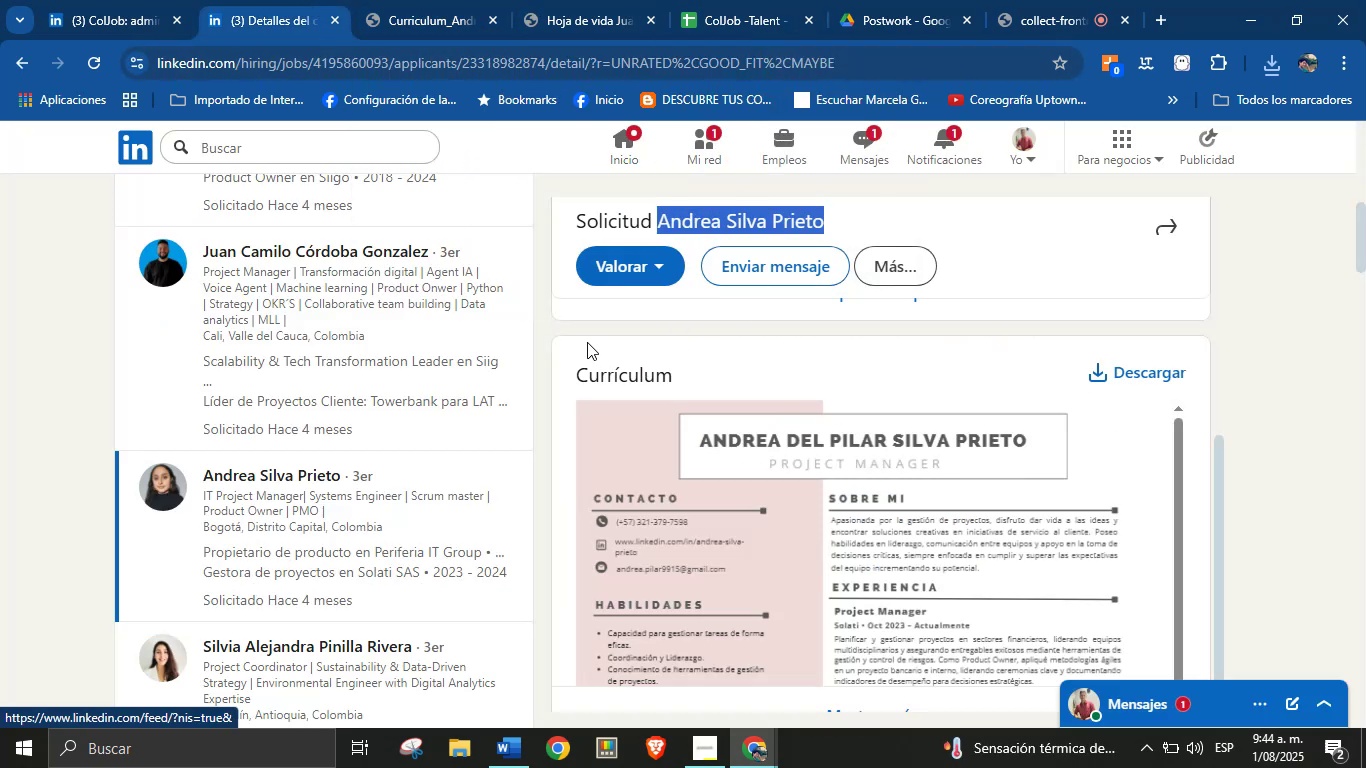 
wait(6.49)
 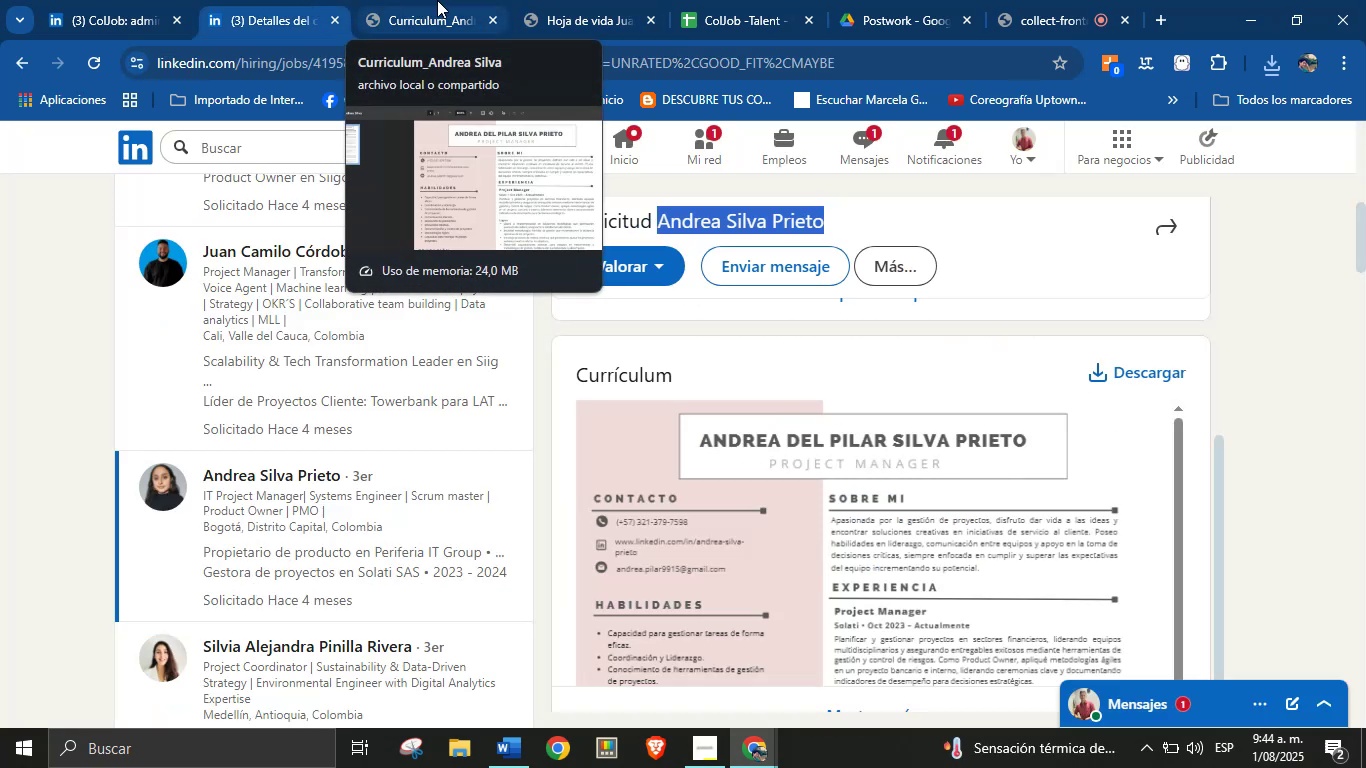 
left_click([577, 0])
 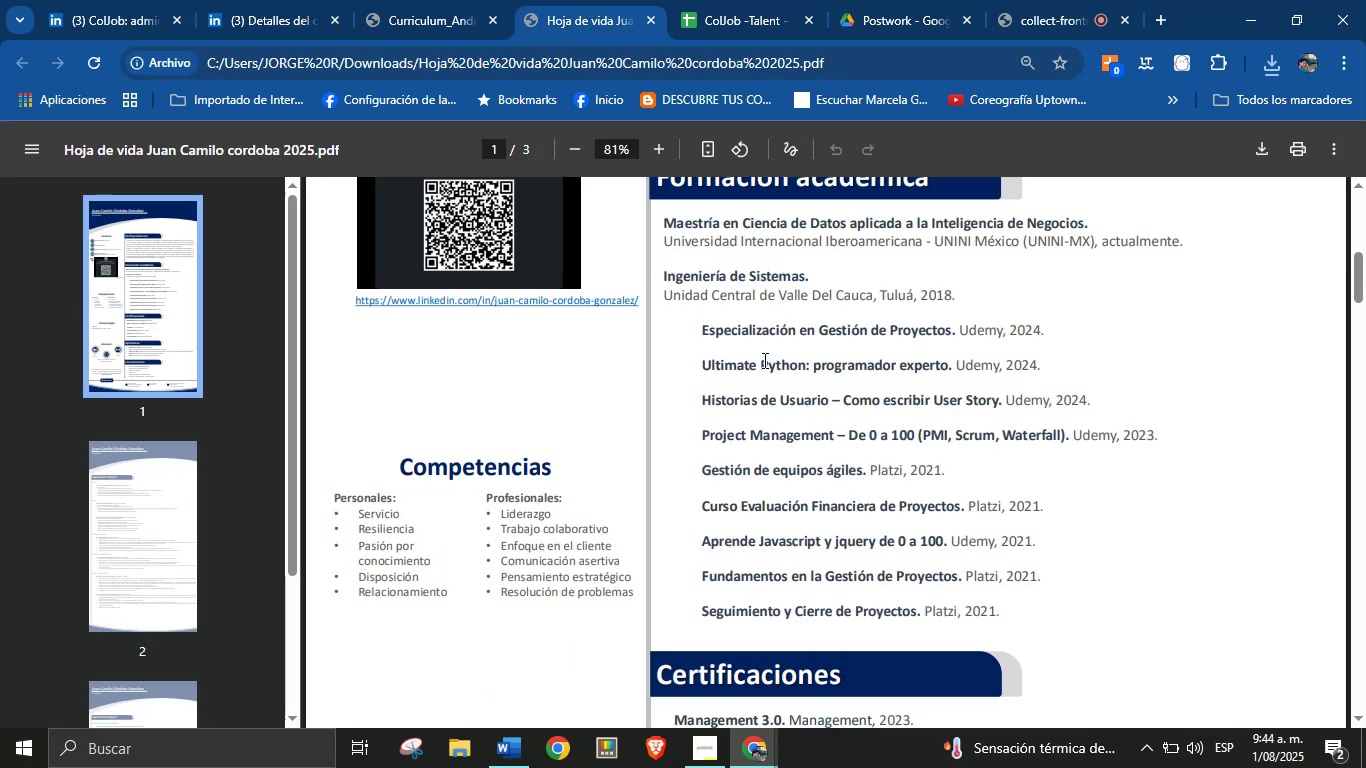 
left_click([766, 317])
 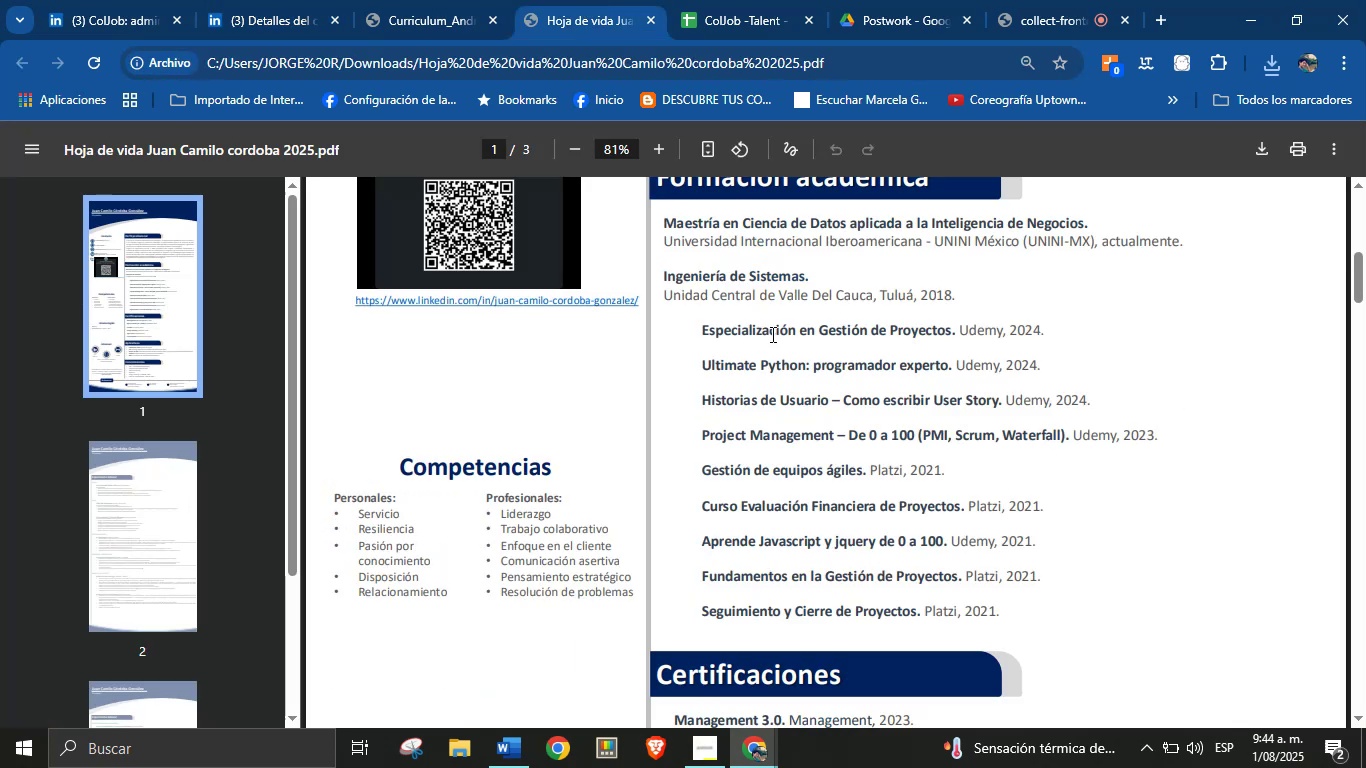 
scroll: coordinate [775, 345], scroll_direction: up, amount: 1.0
 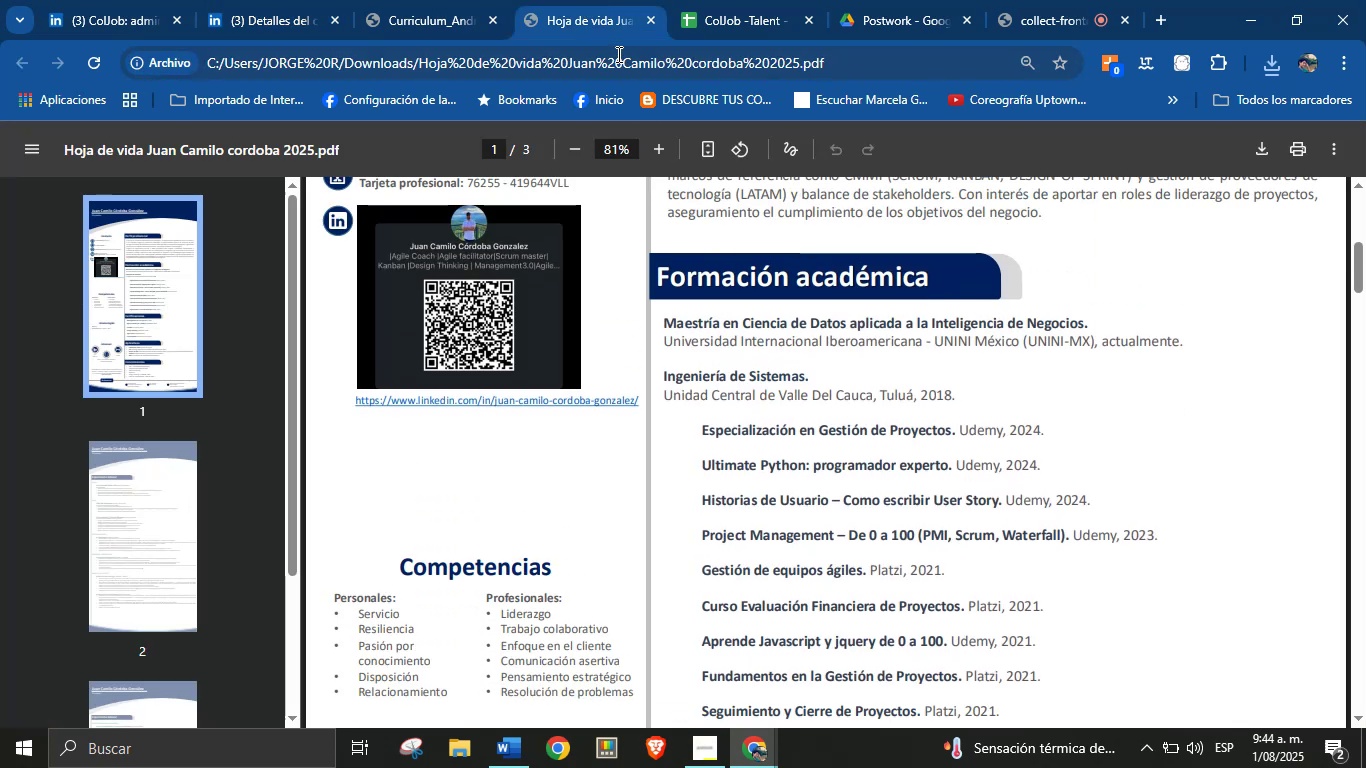 
left_click([657, 24])
 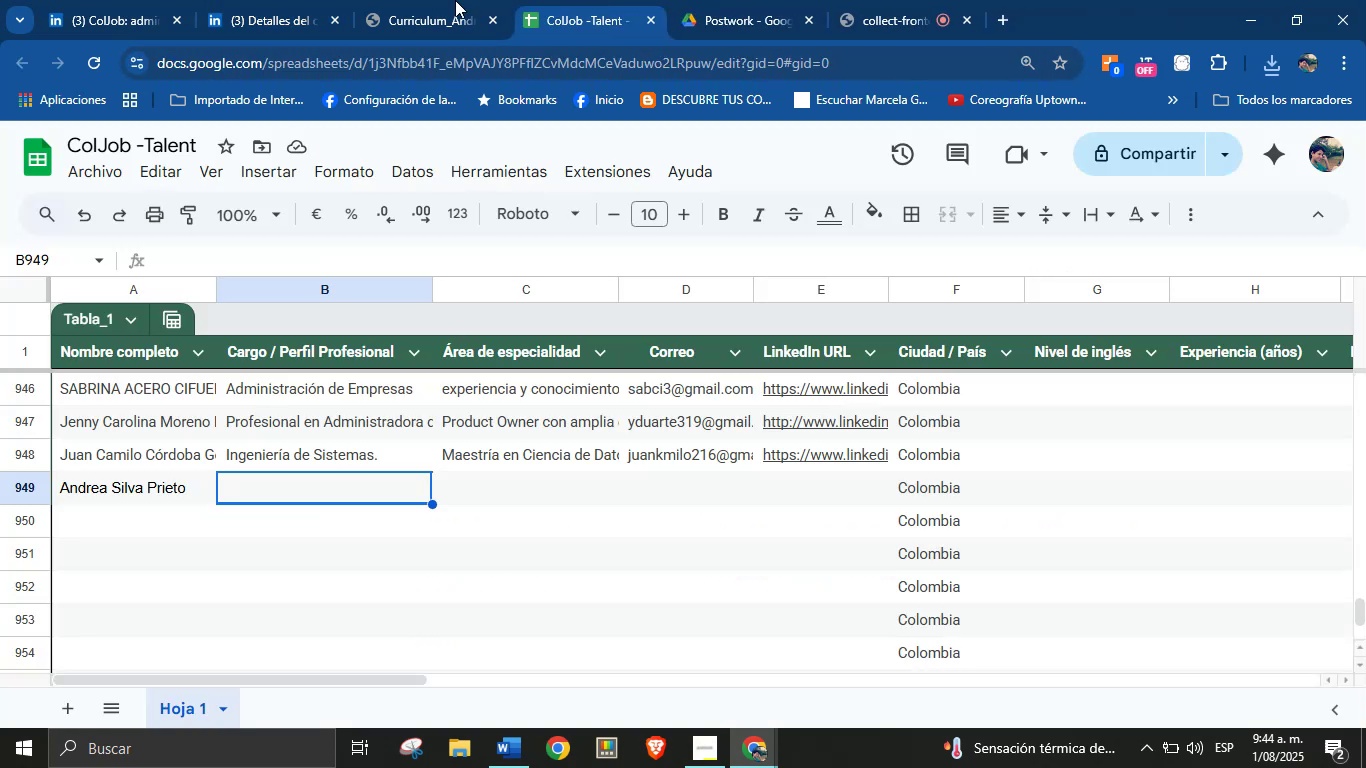 
left_click([426, 0])
 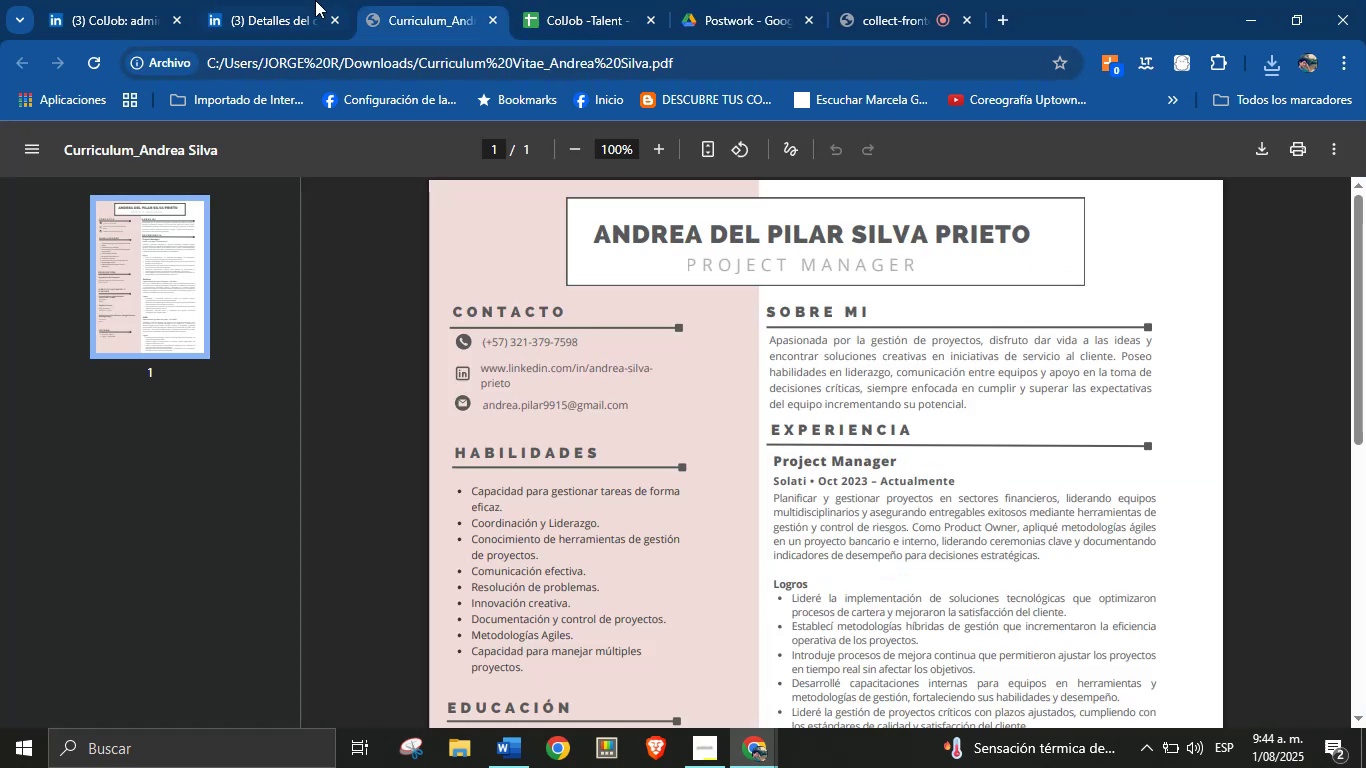 
left_click([277, 0])
 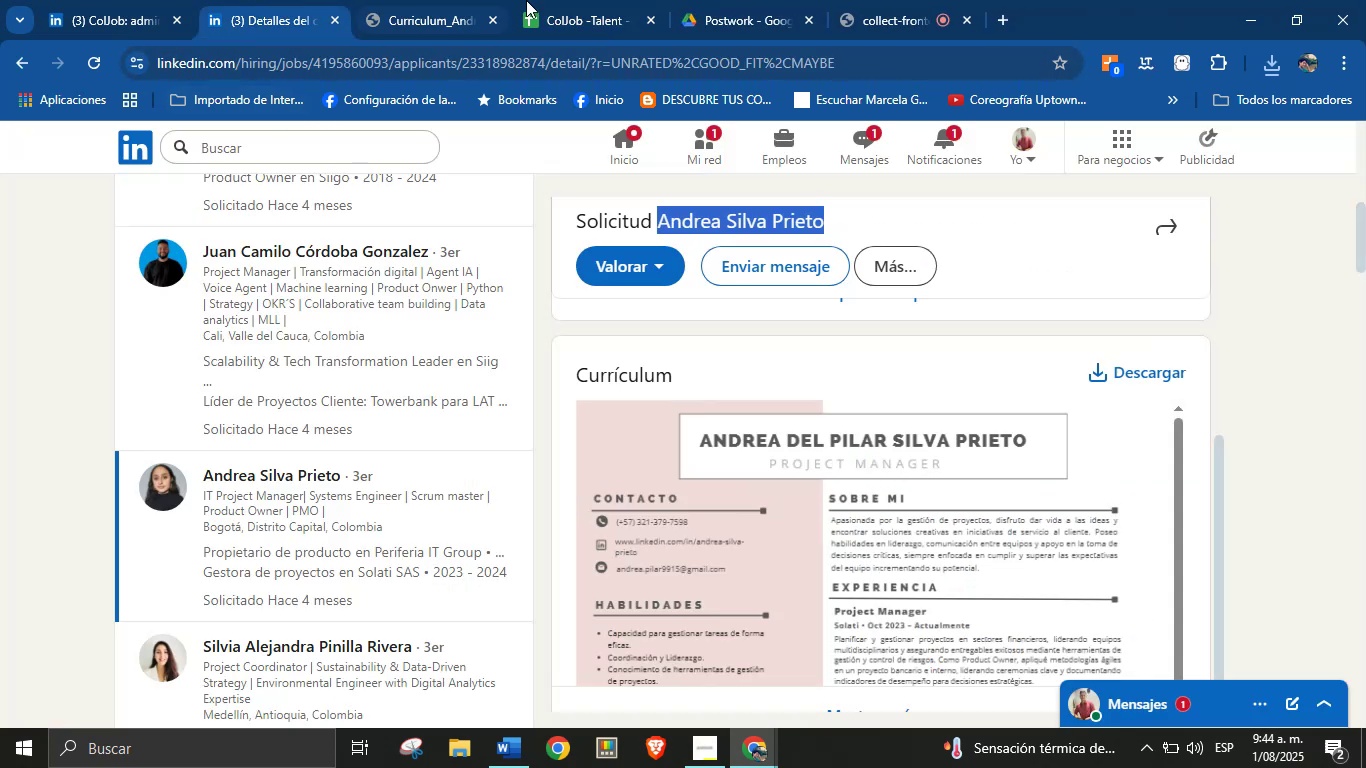 
left_click([587, 0])
 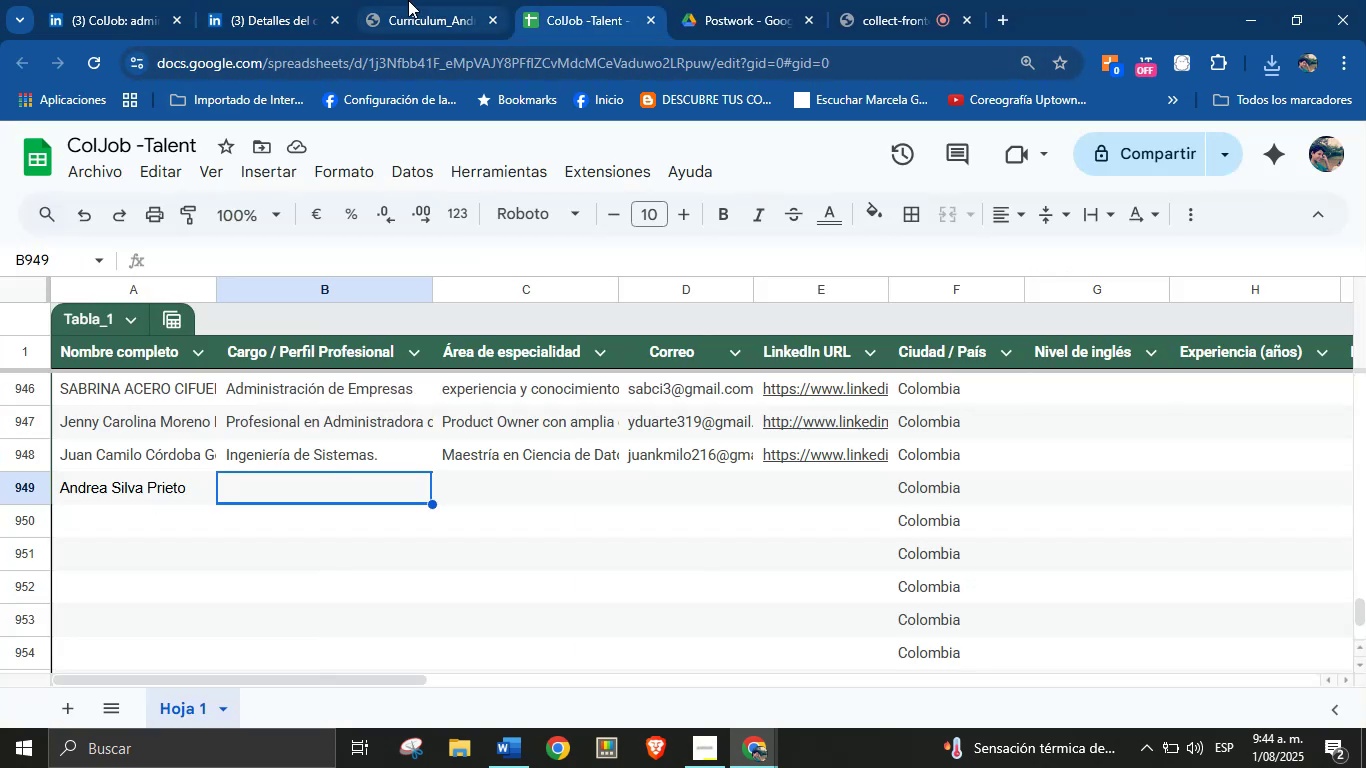 
left_click([424, 0])
 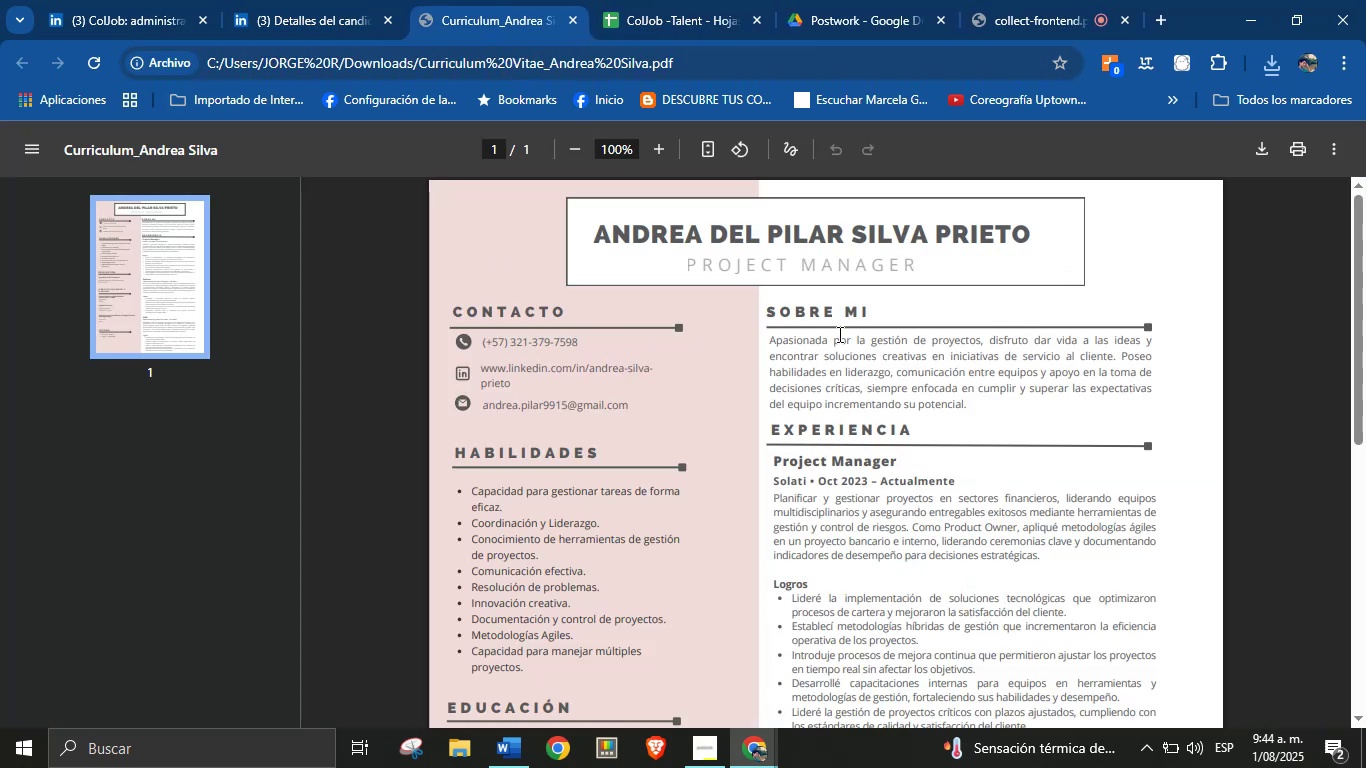 
scroll: coordinate [848, 467], scroll_direction: down, amount: 3.0
 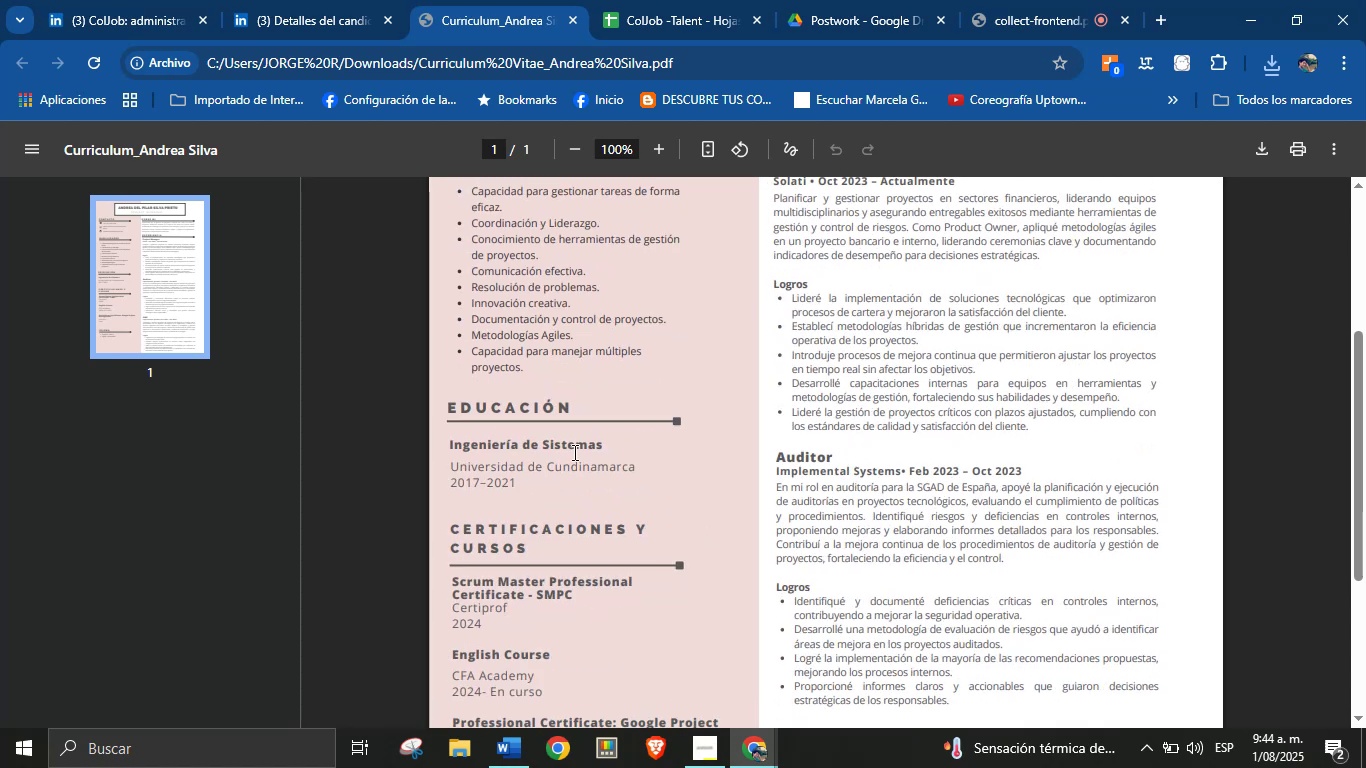 
double_click([573, 448])
 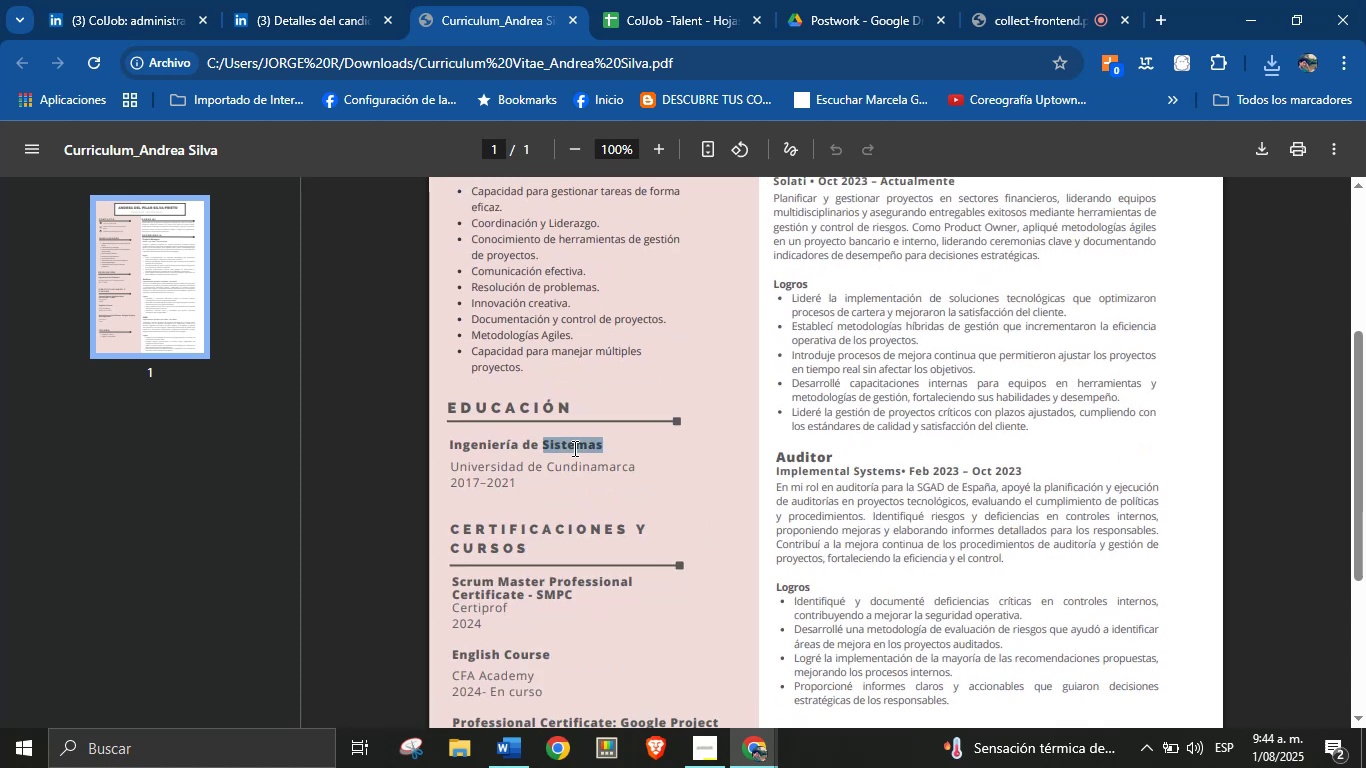 
triple_click([573, 448])
 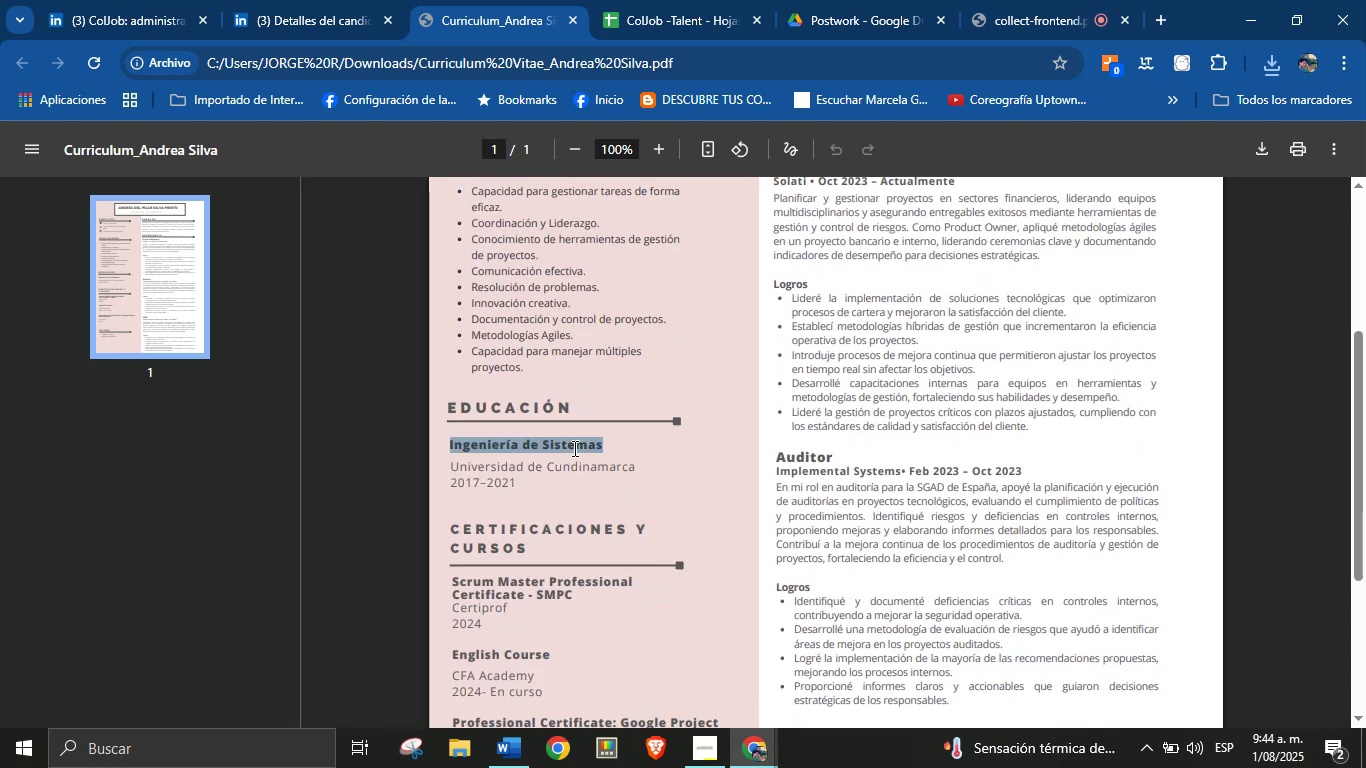 
key(Control+C)
 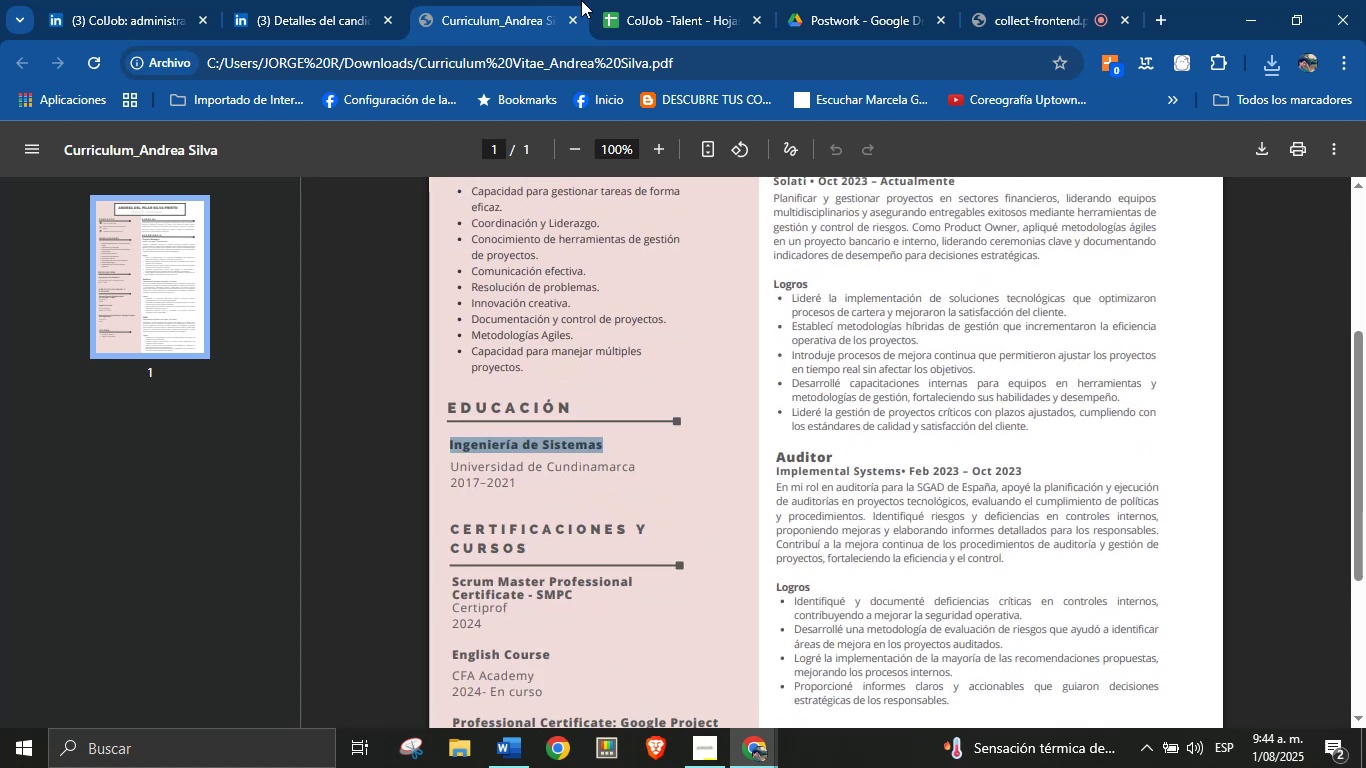 
left_click([659, 0])
 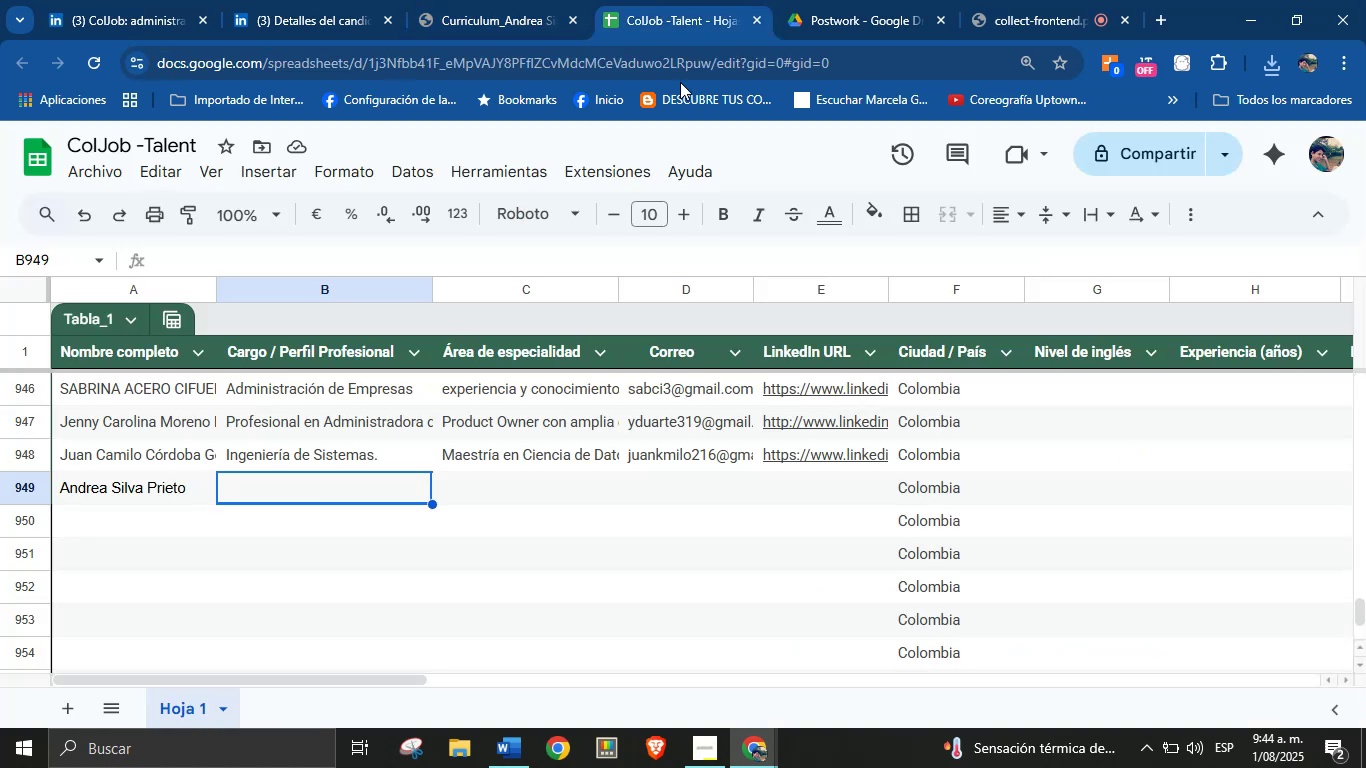 
key(Control+V)
 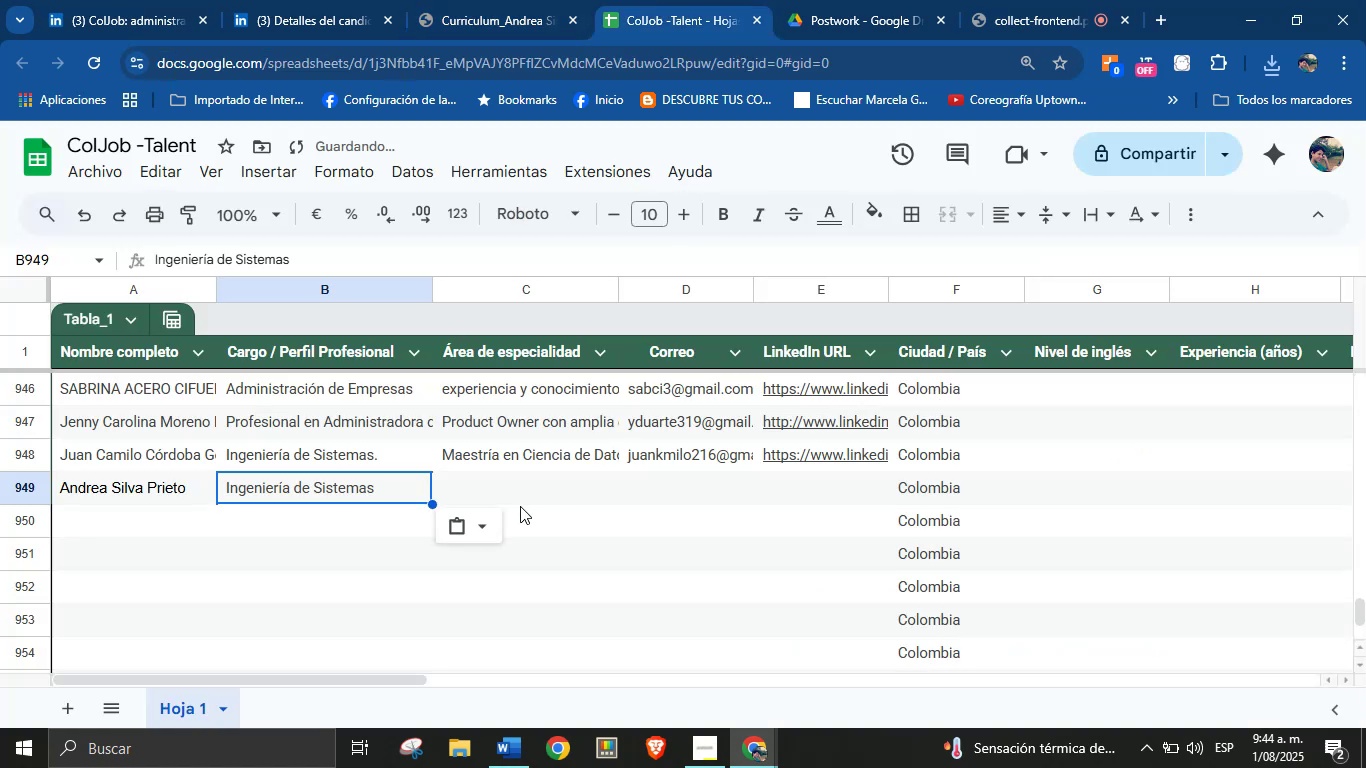 
left_click([522, 496])
 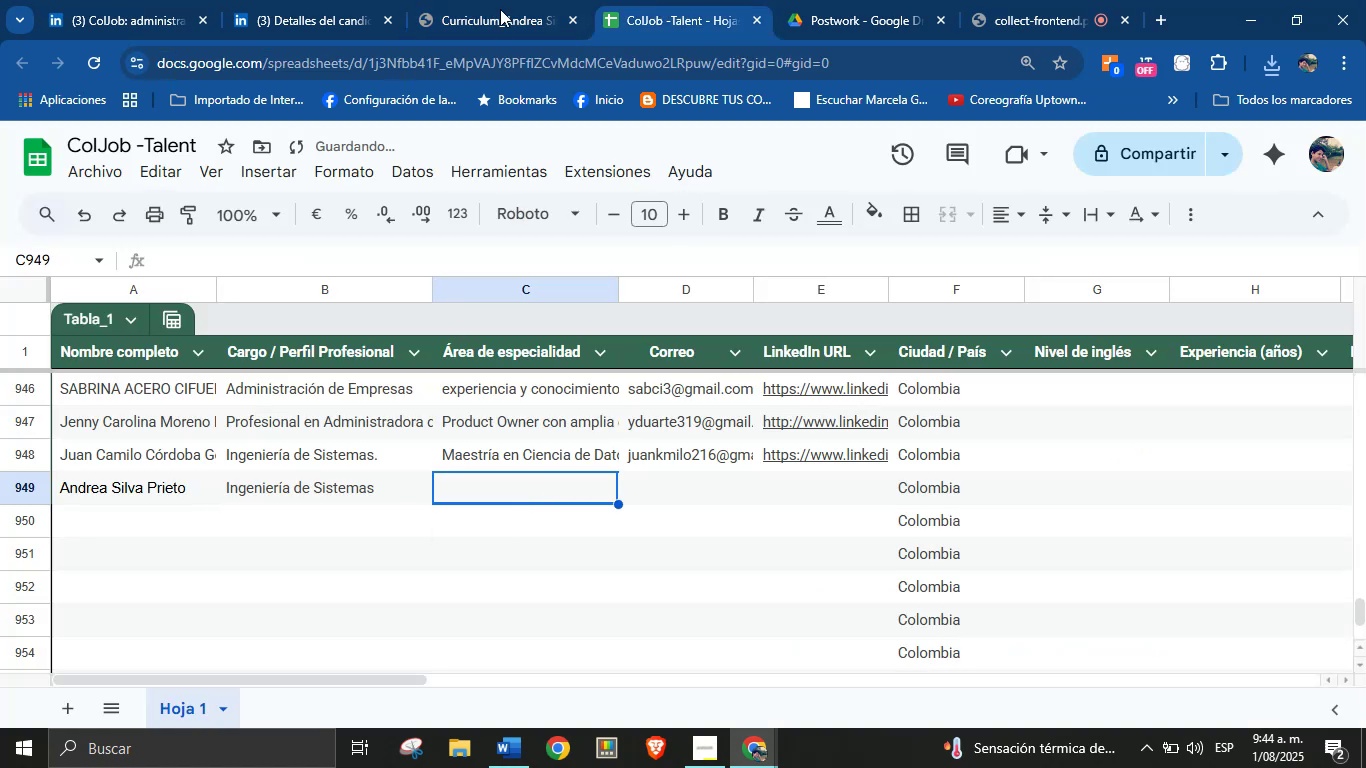 
left_click([508, 0])
 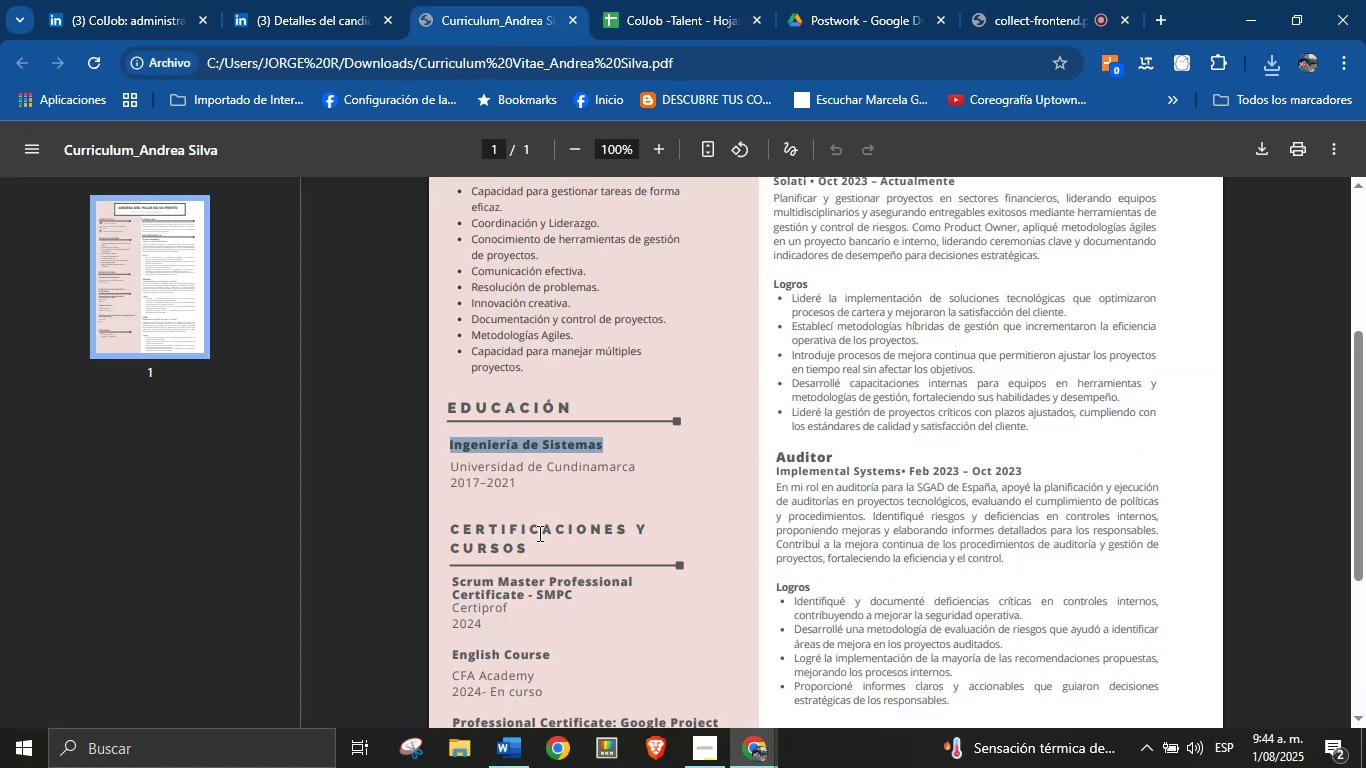 
left_click([617, 471])
 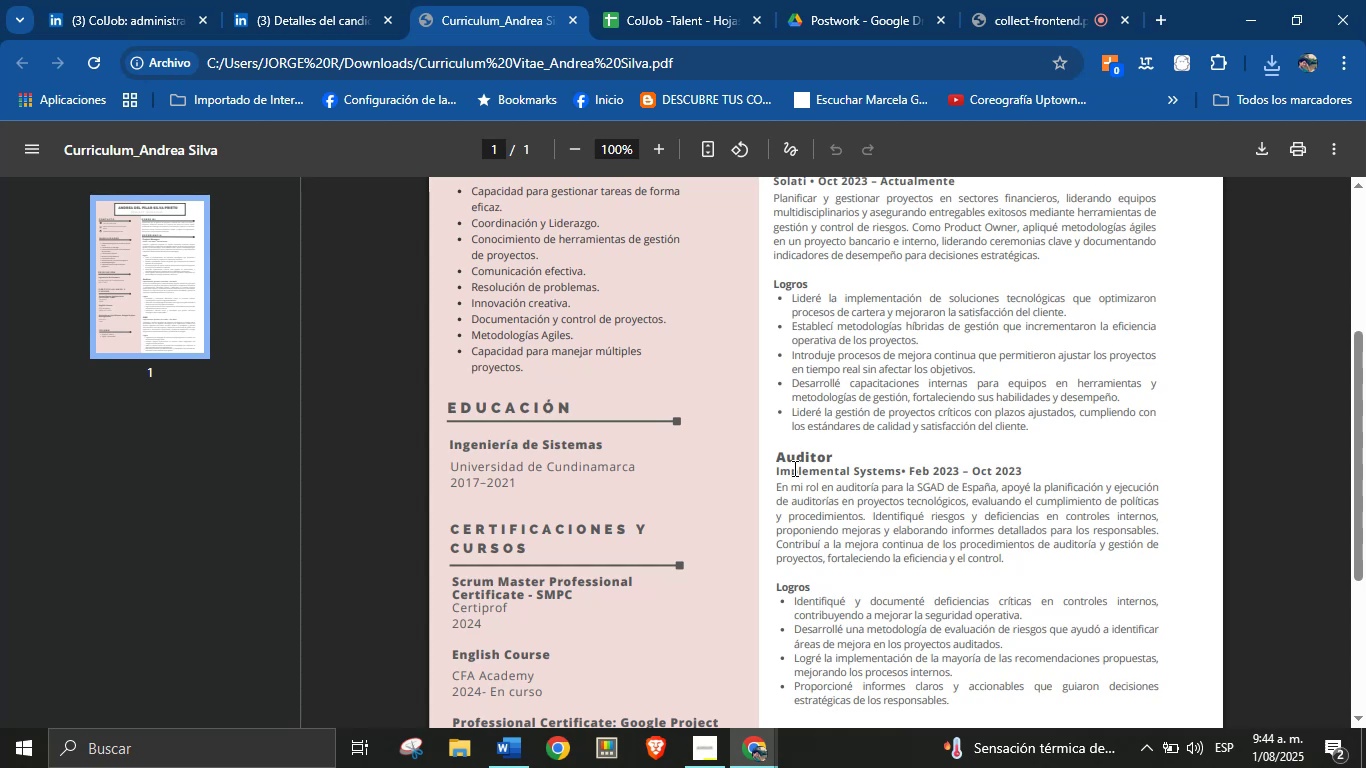 
left_click([915, 473])
 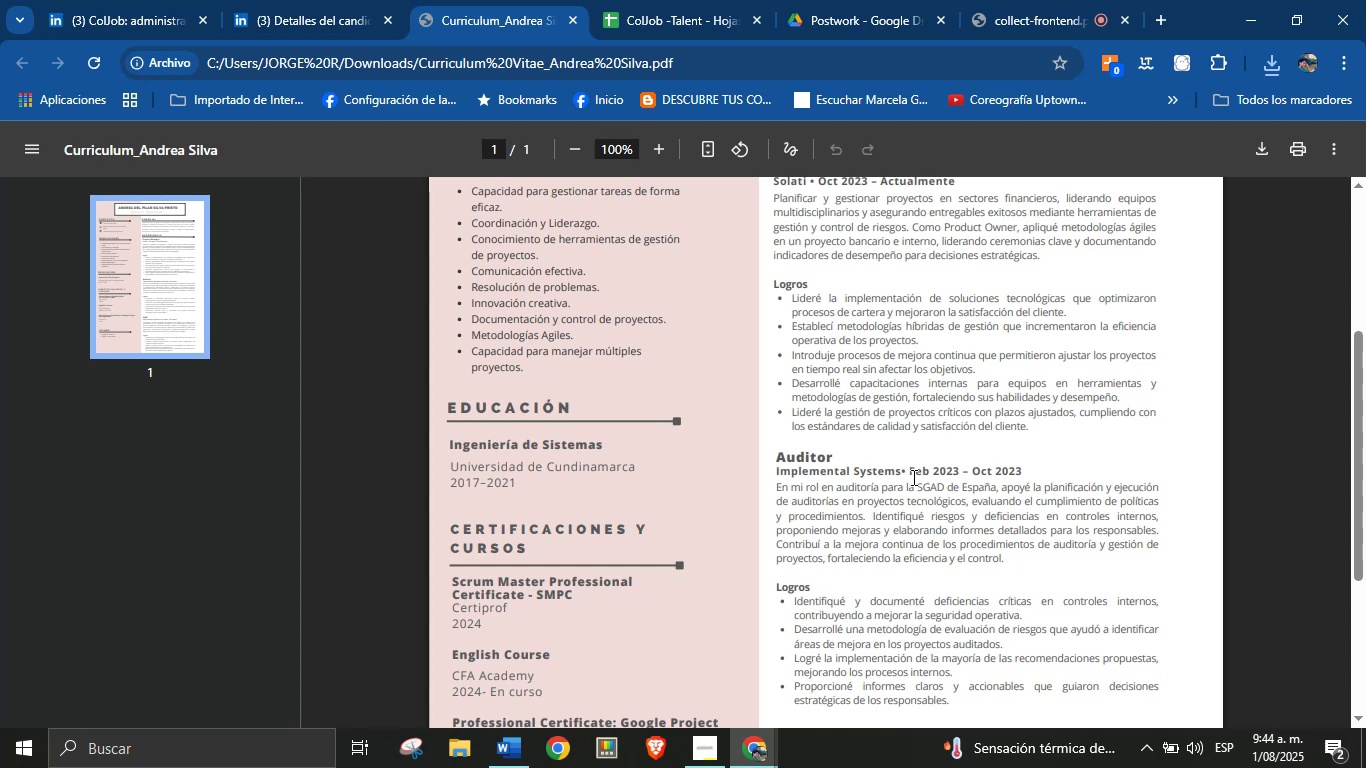 
scroll: coordinate [894, 490], scroll_direction: down, amount: 3.0
 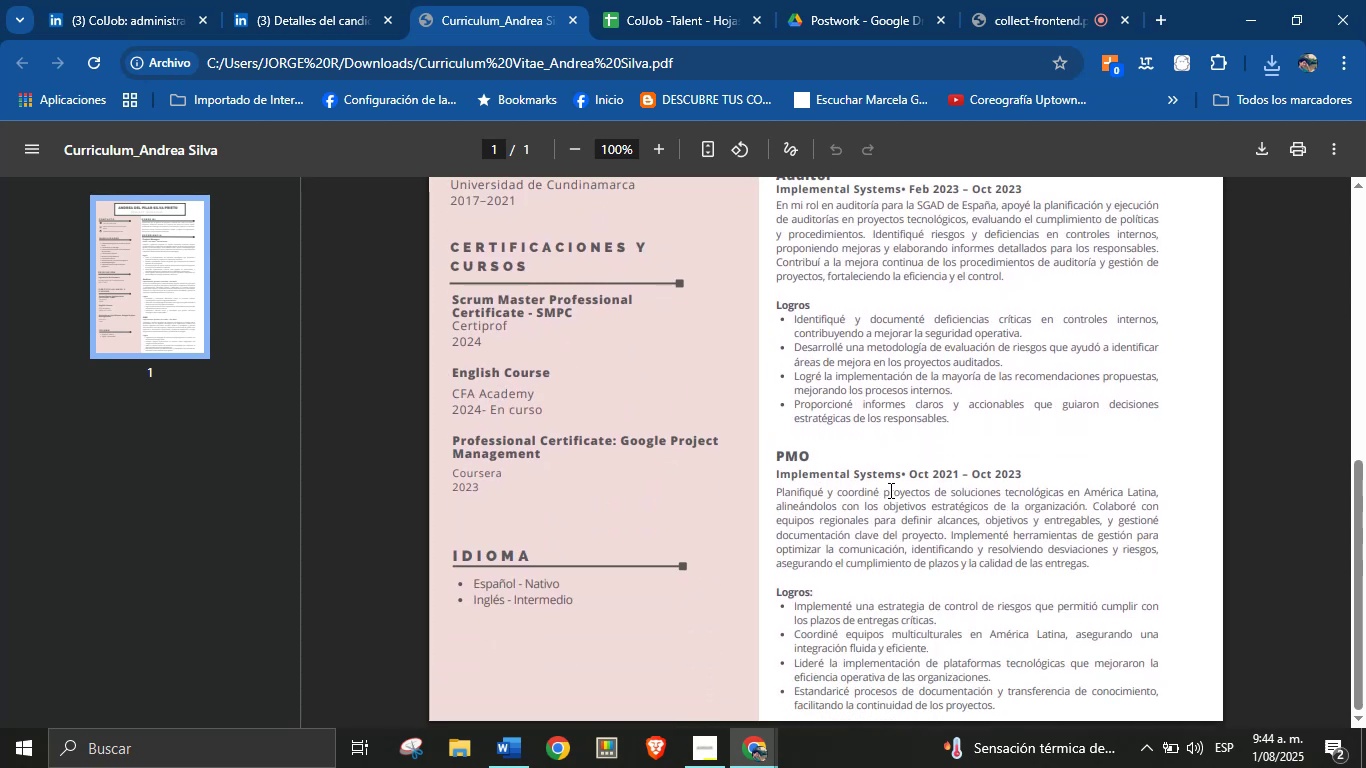 
scroll: coordinate [881, 490], scroll_direction: up, amount: 3.0
 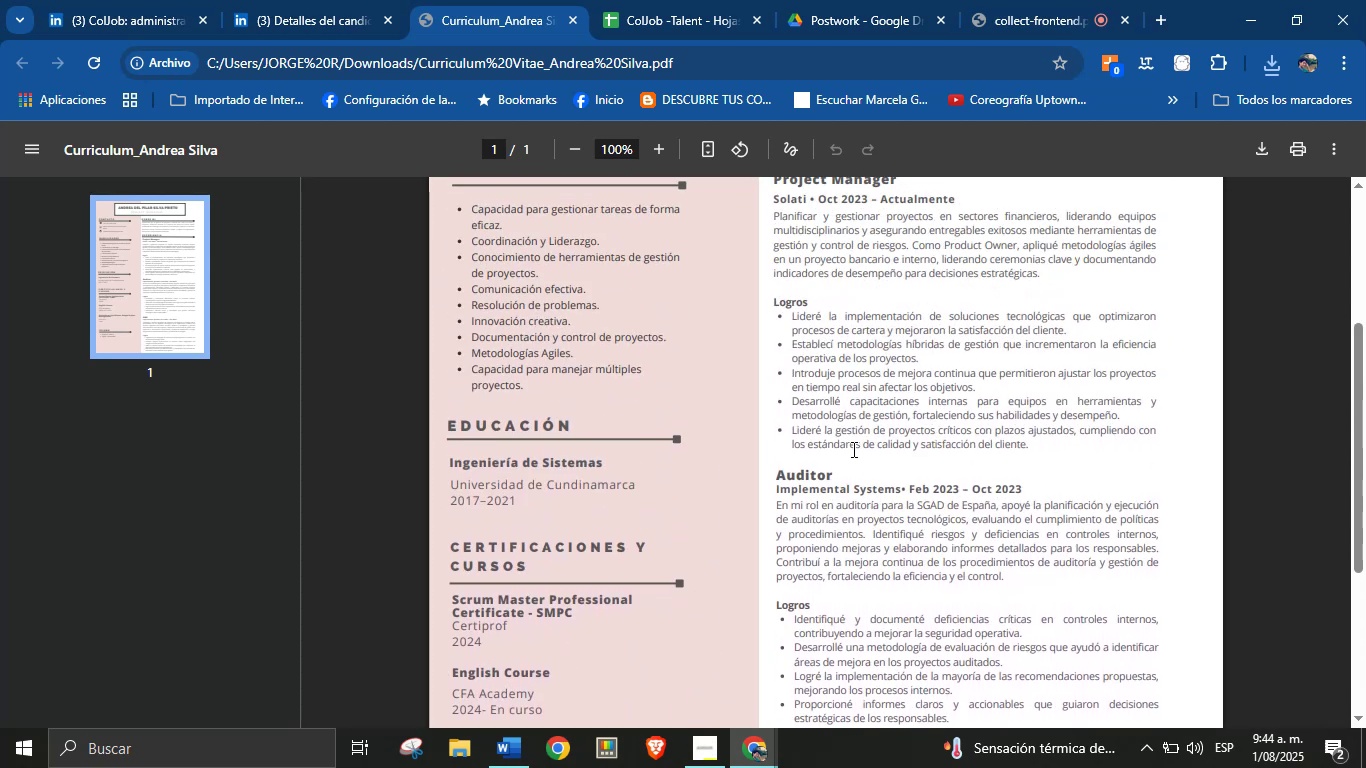 
left_click([713, 0])
 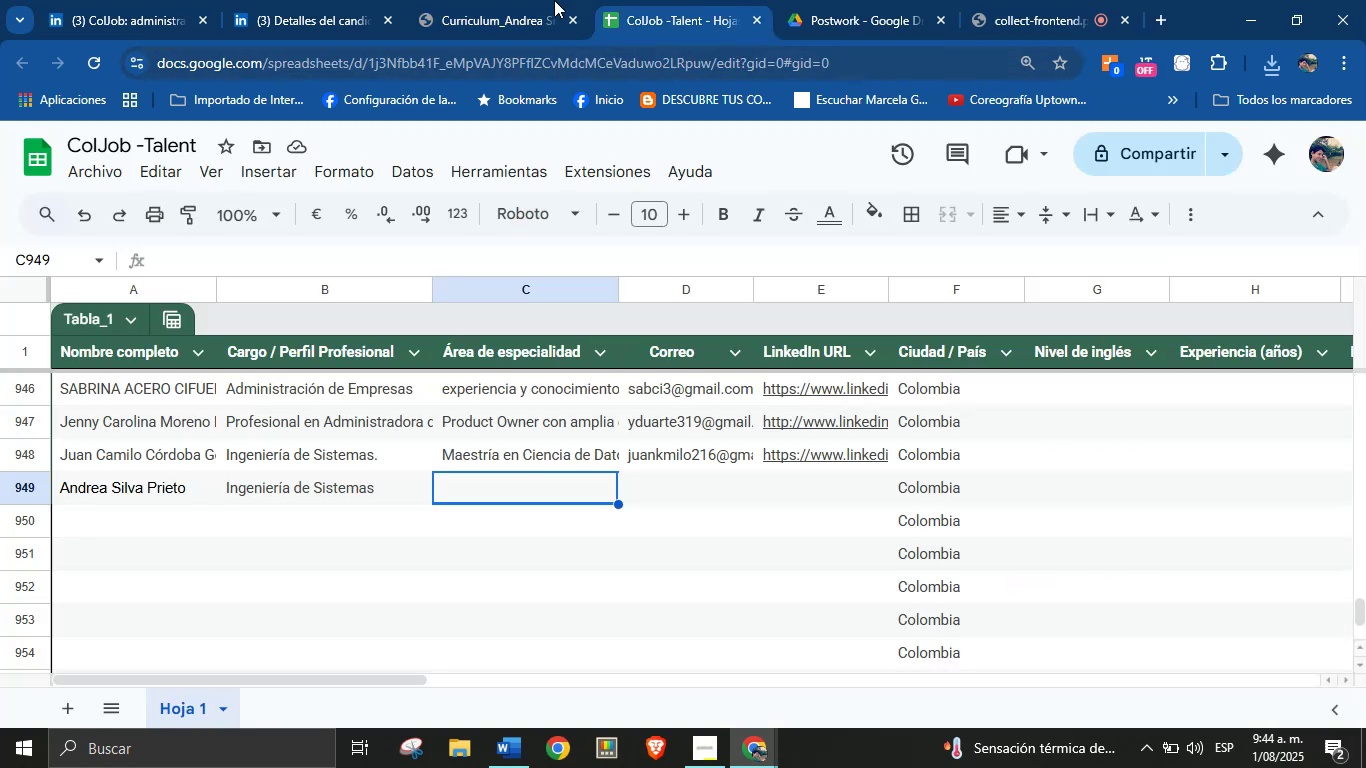 
left_click([503, 0])
 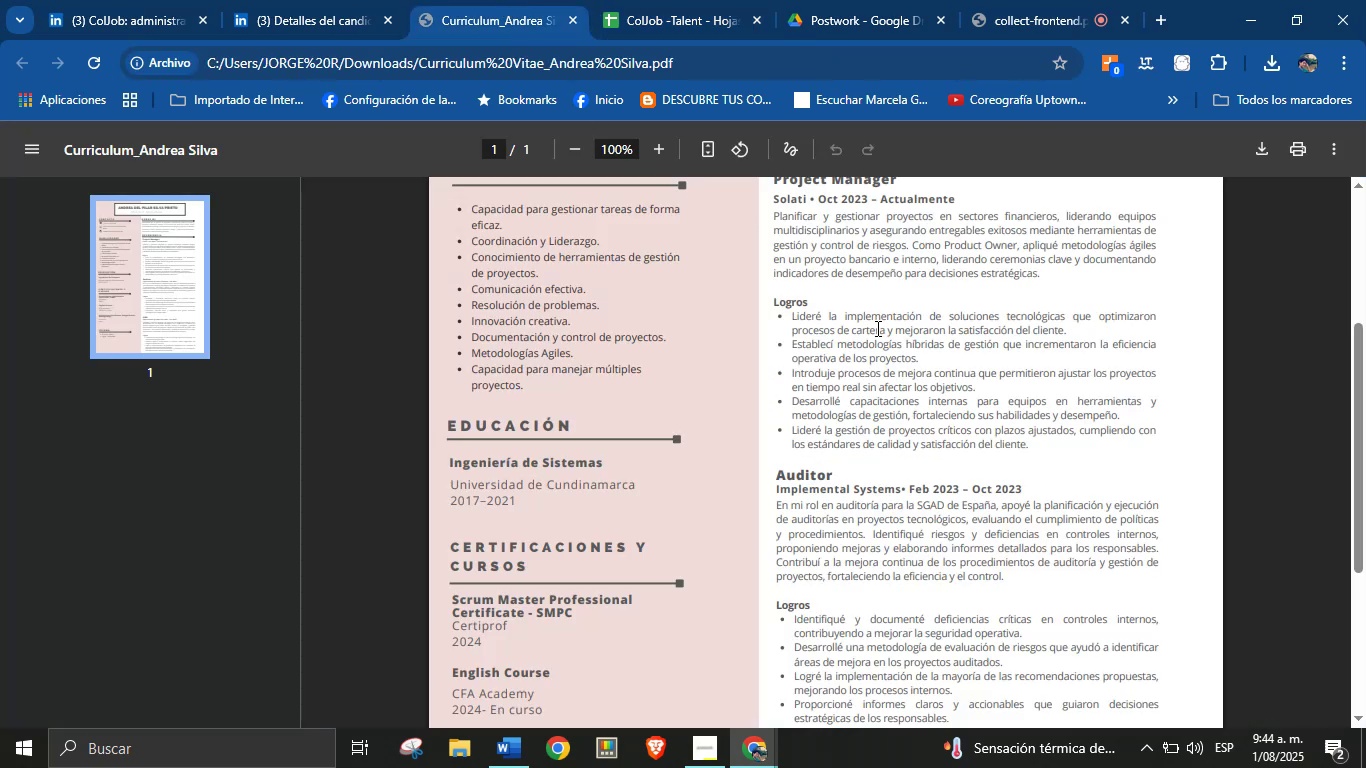 
left_click([1005, 372])
 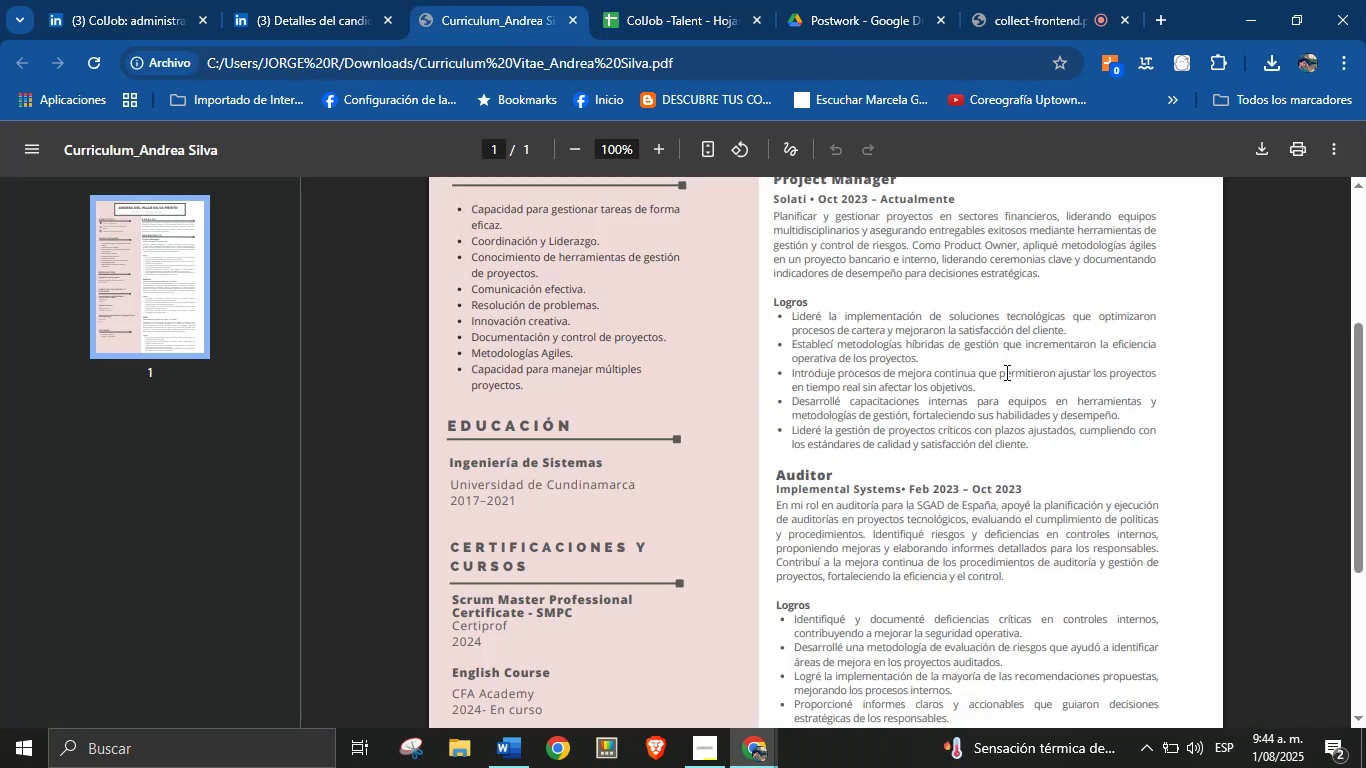 
scroll: coordinate [853, 387], scroll_direction: up, amount: 2.0
 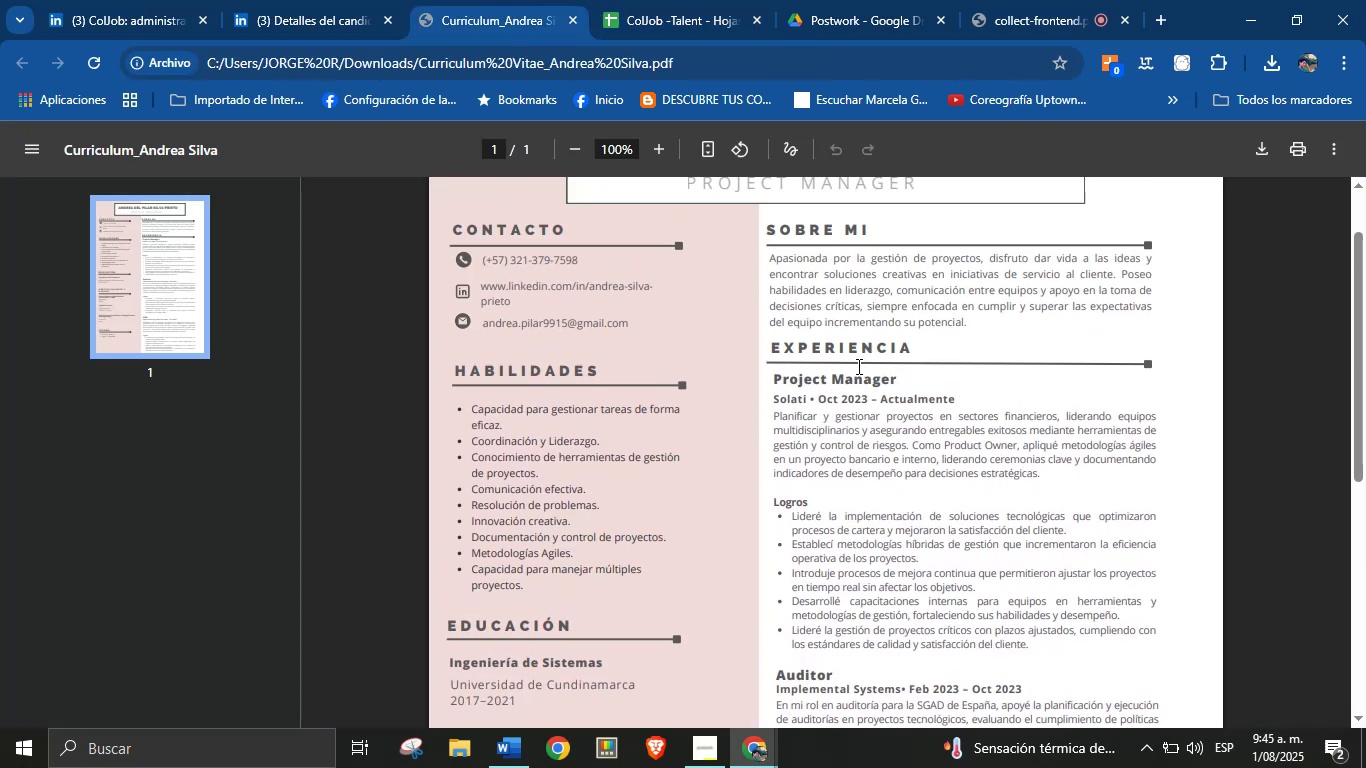 
left_click_drag(start_coordinate=[770, 251], to_coordinate=[975, 330])
 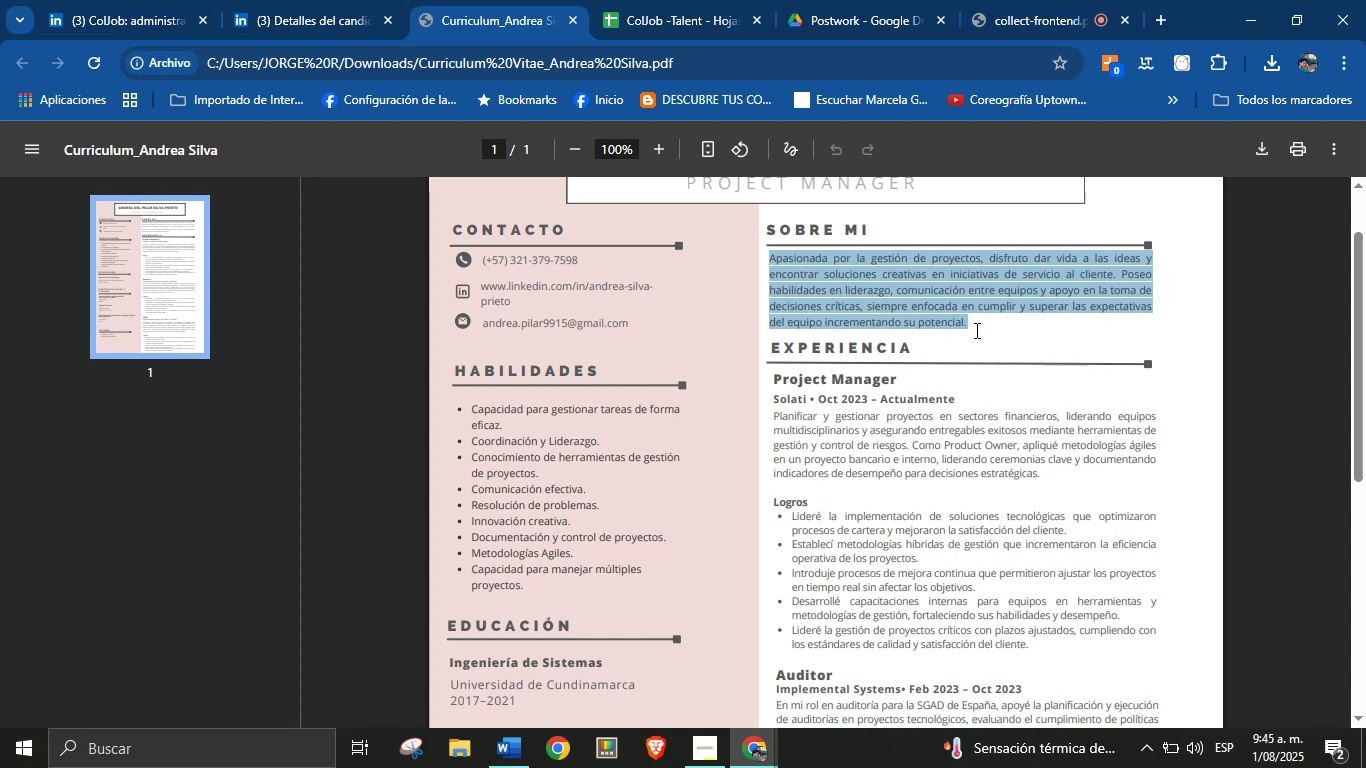 
key(Control+C)
 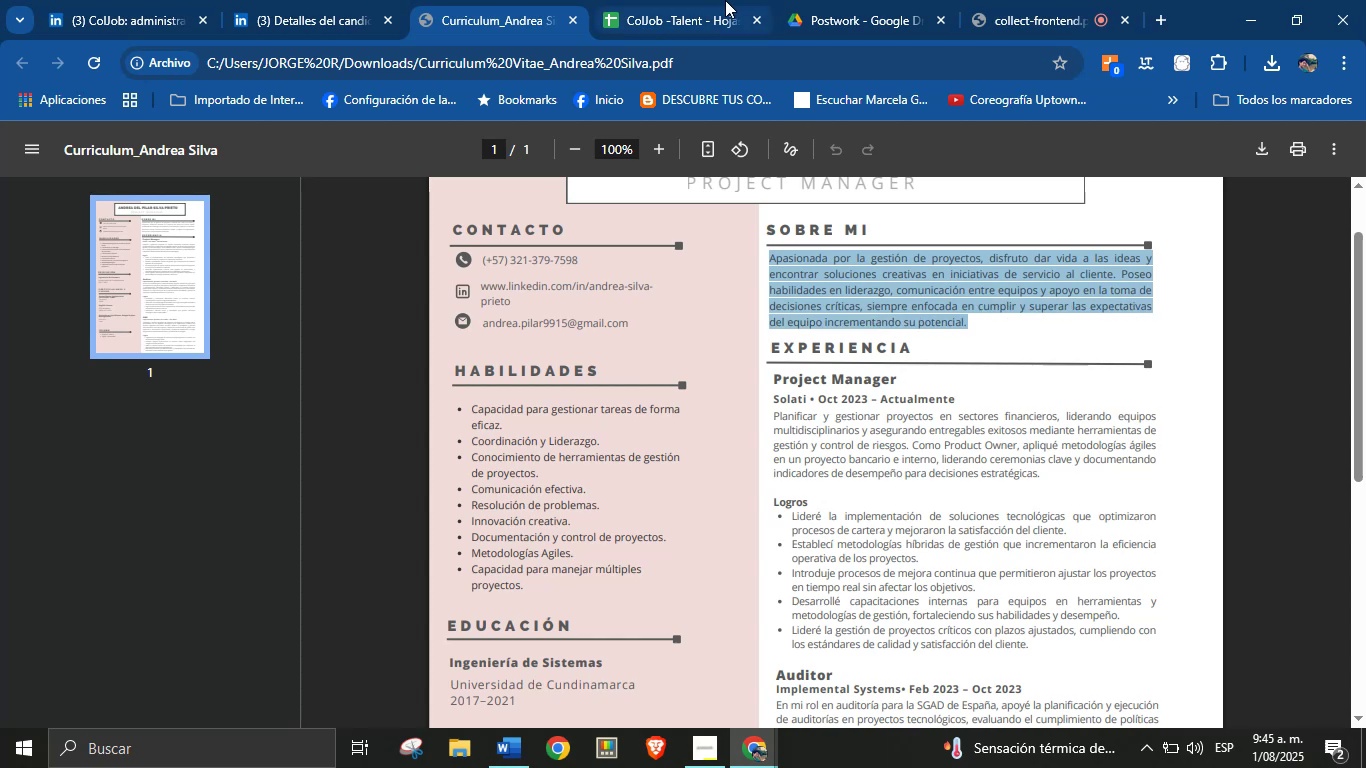 
key(Control+V)
 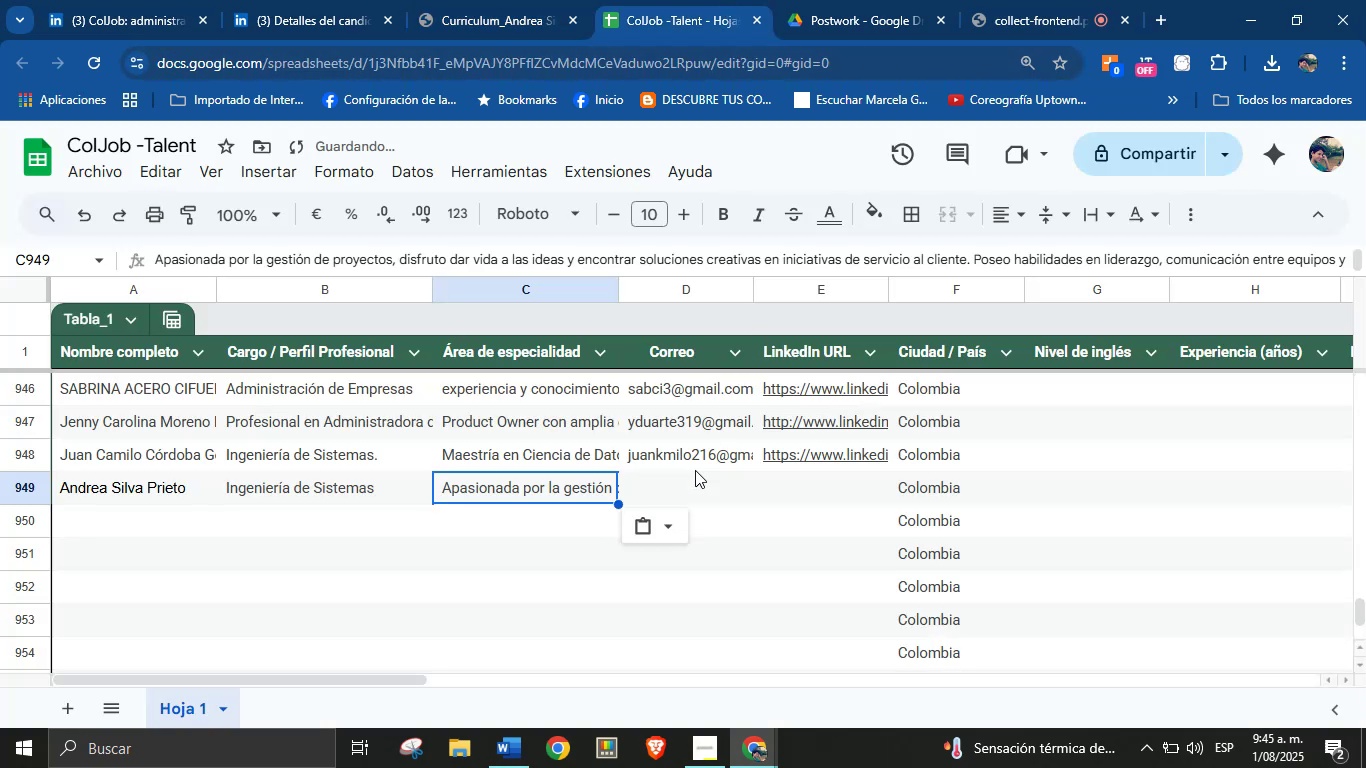 
left_click([691, 486])
 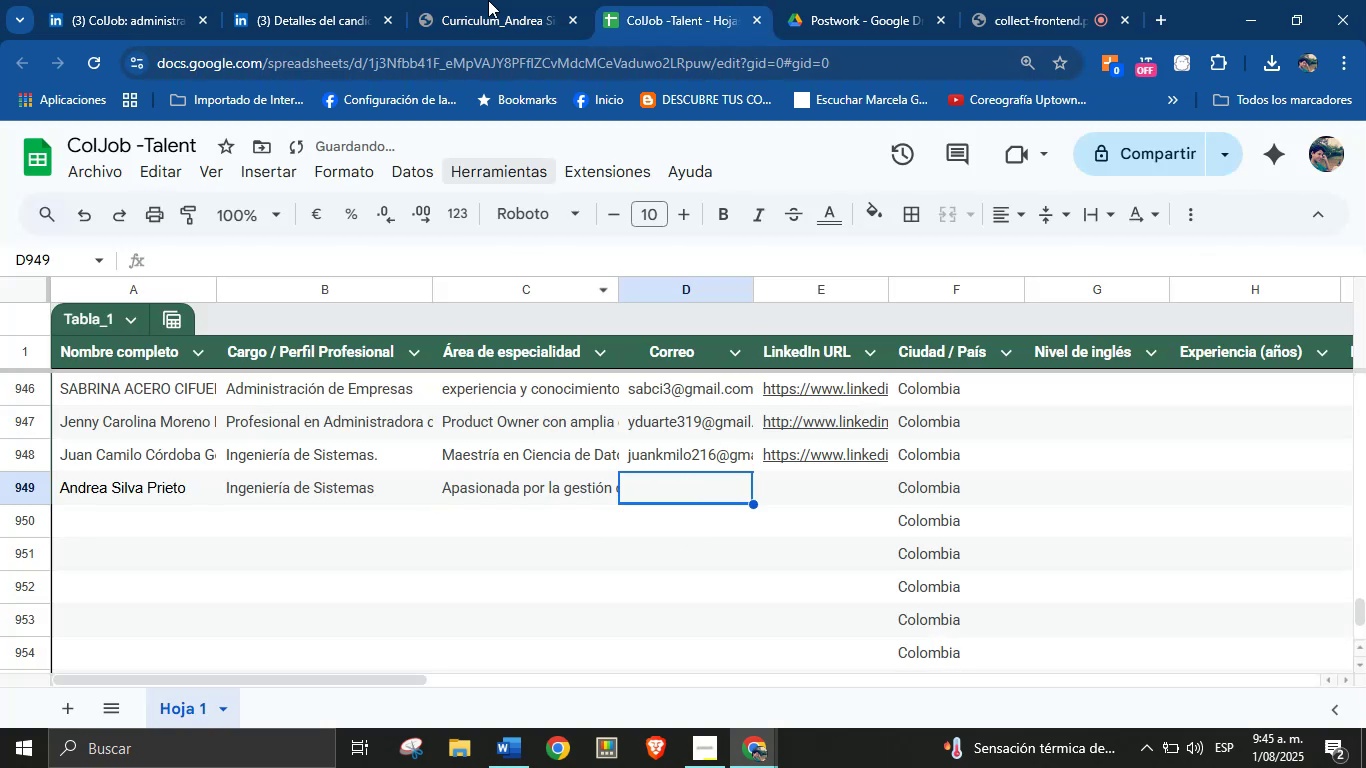 
left_click([475, 0])
 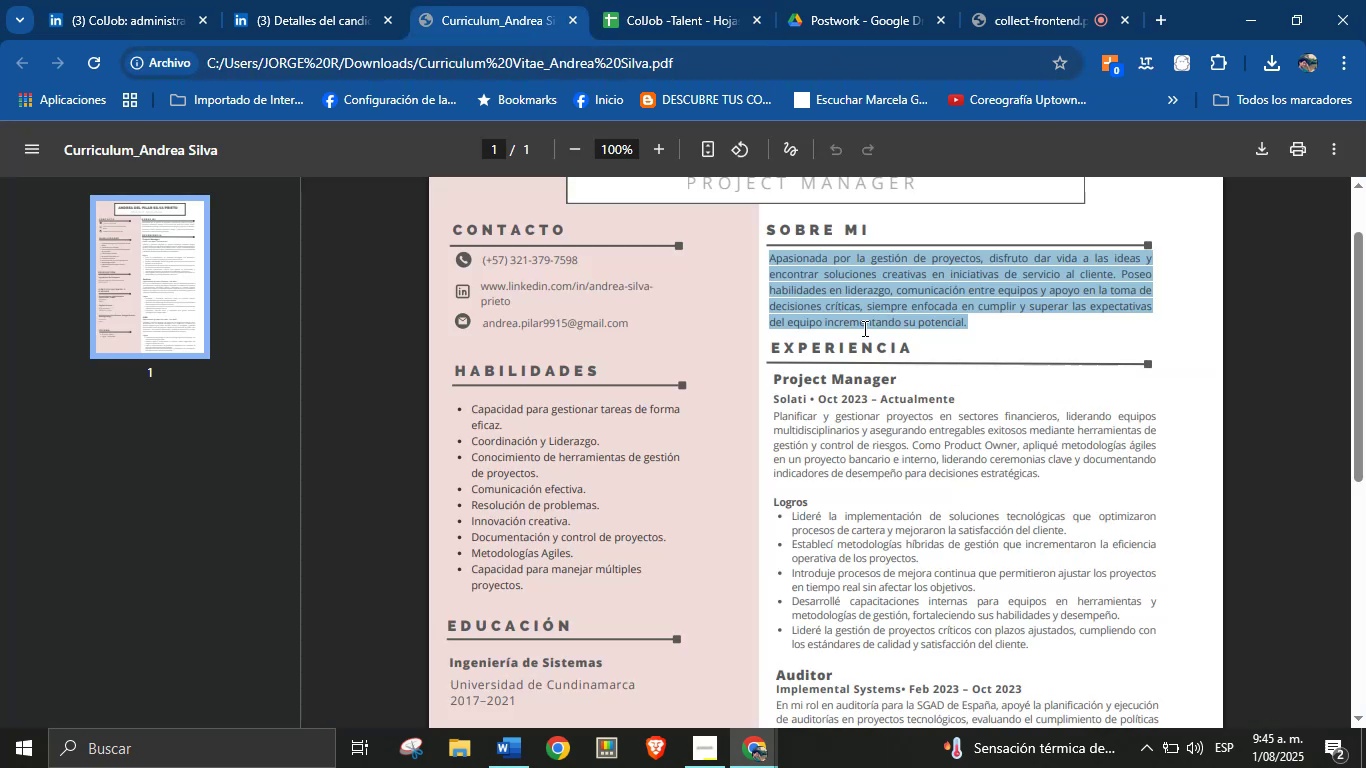 
left_click([890, 387])
 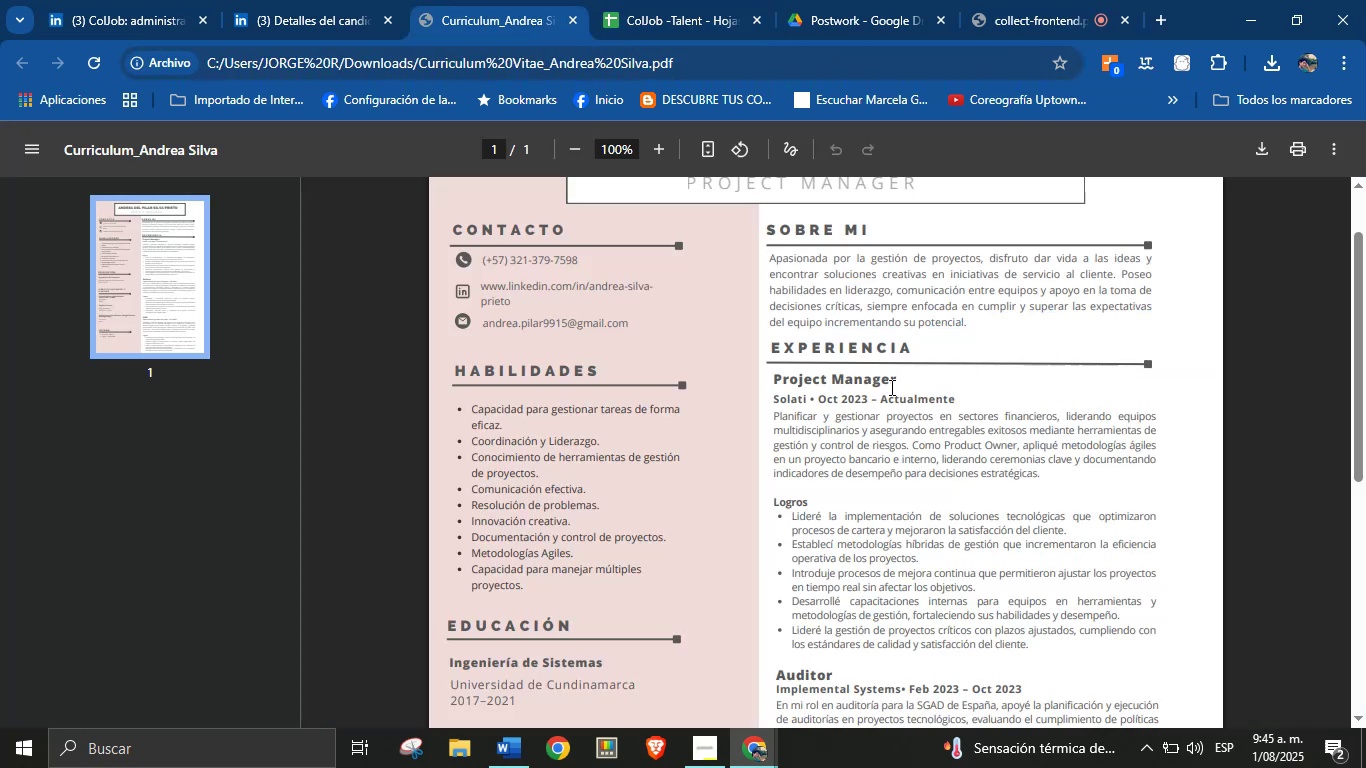 
scroll: coordinate [882, 457], scroll_direction: down, amount: 4.0
 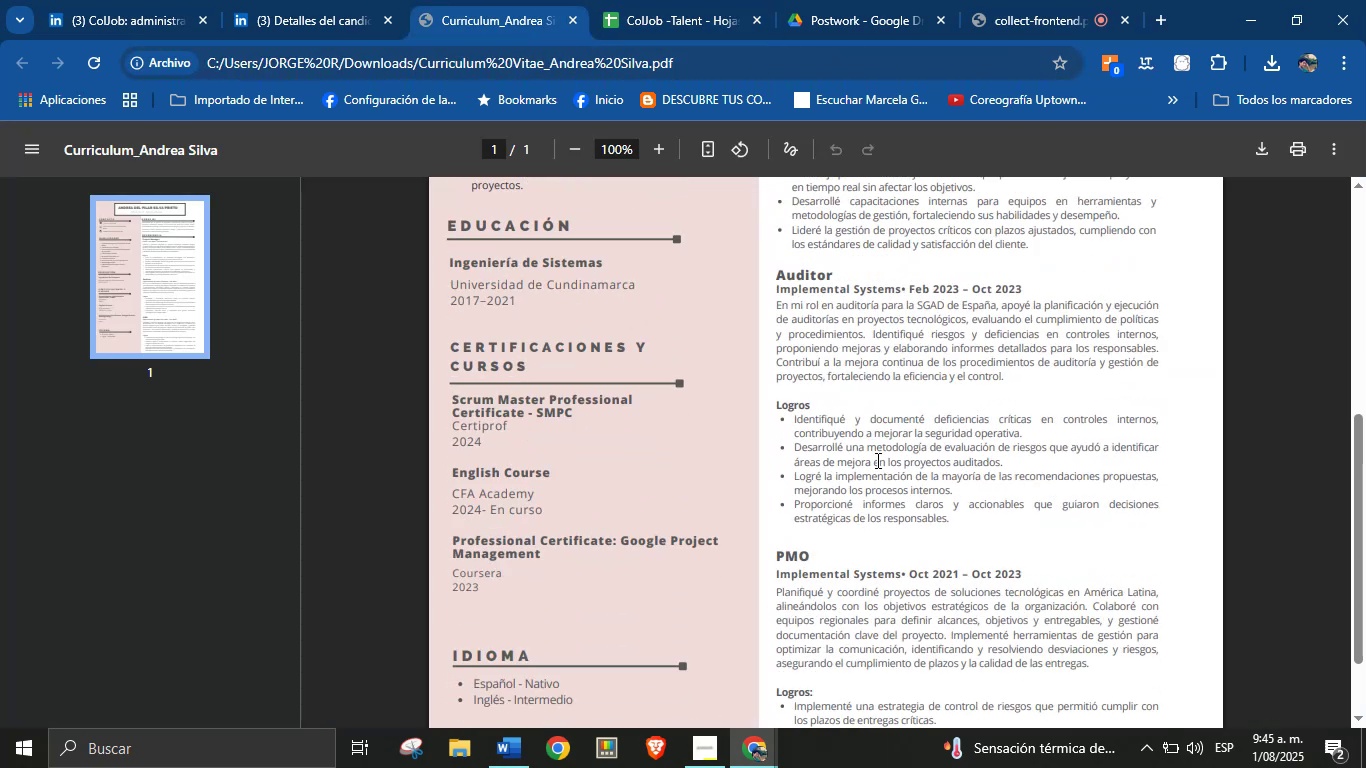 
scroll: coordinate [656, 449], scroll_direction: none, amount: 0.0
 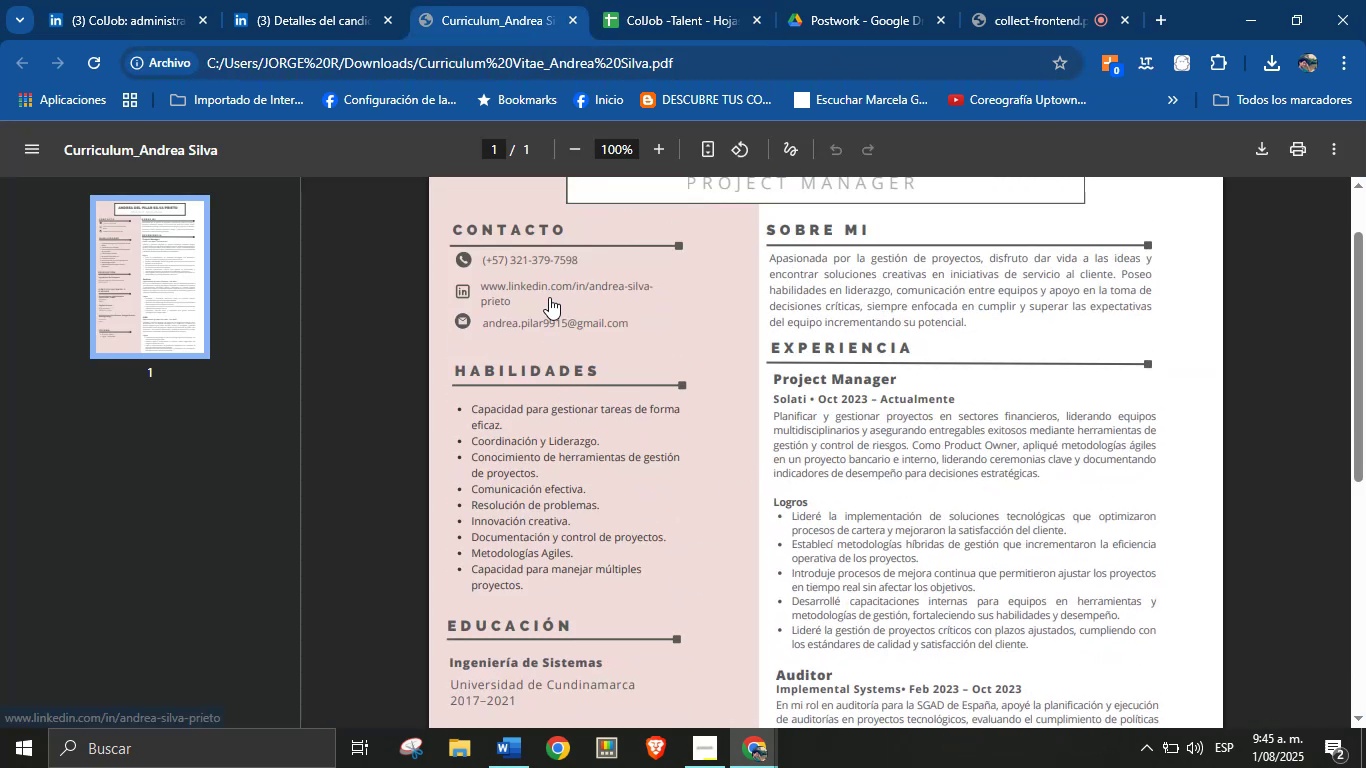 
right_click([536, 327])
 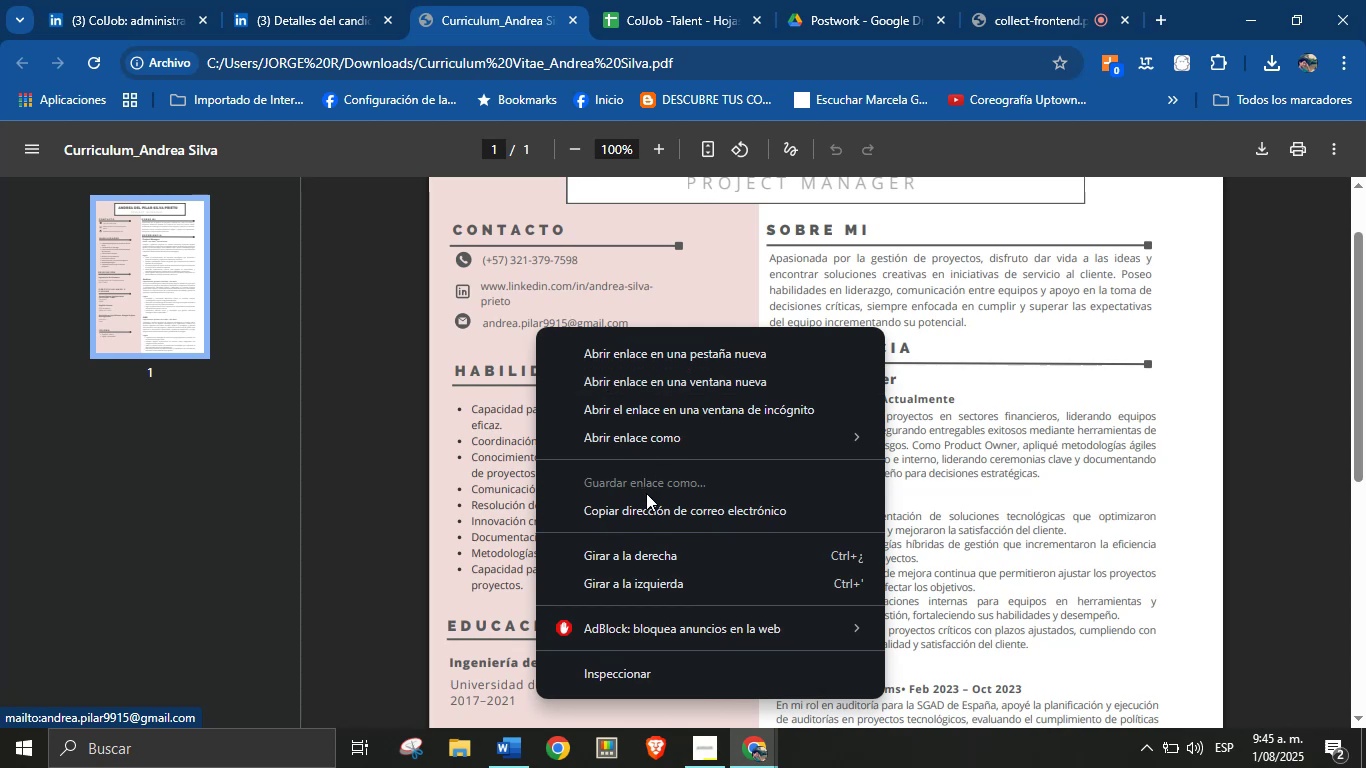 
left_click([648, 506])
 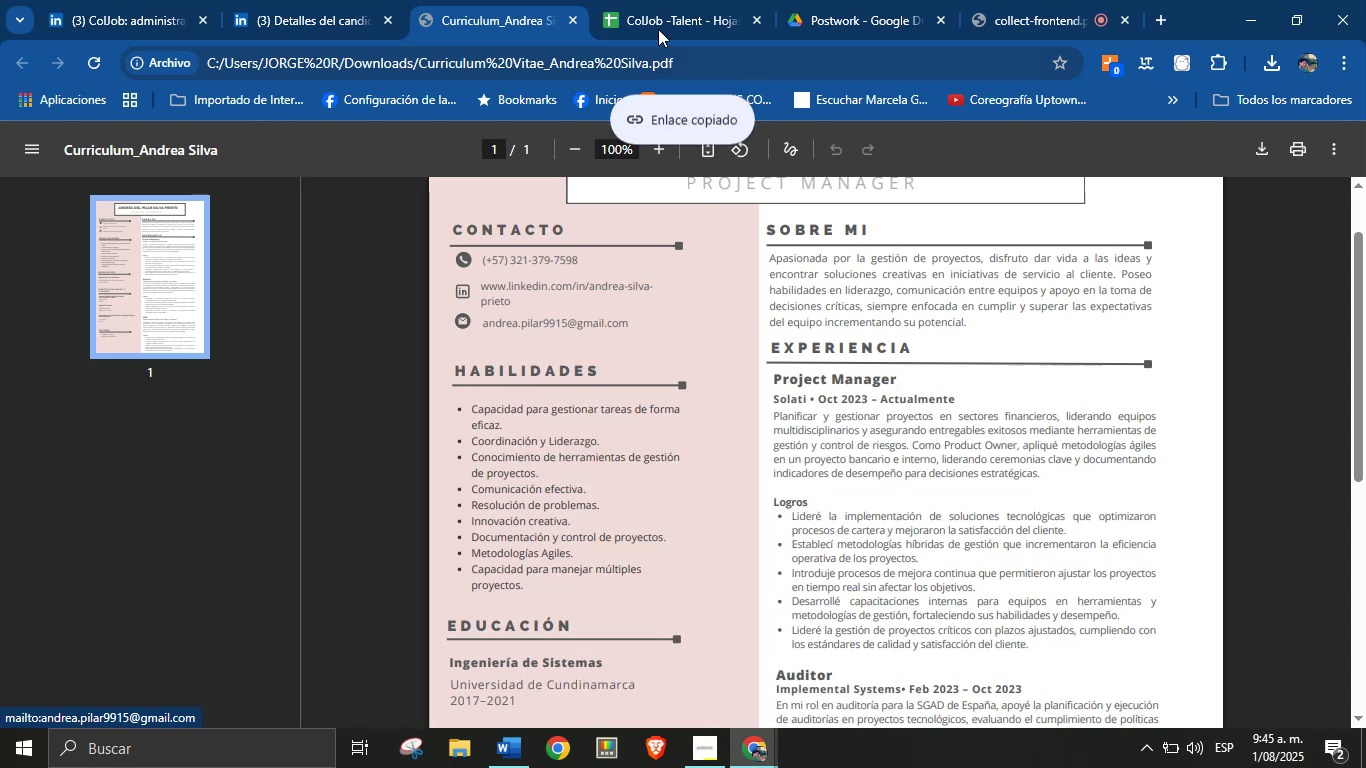 
left_click([662, 0])
 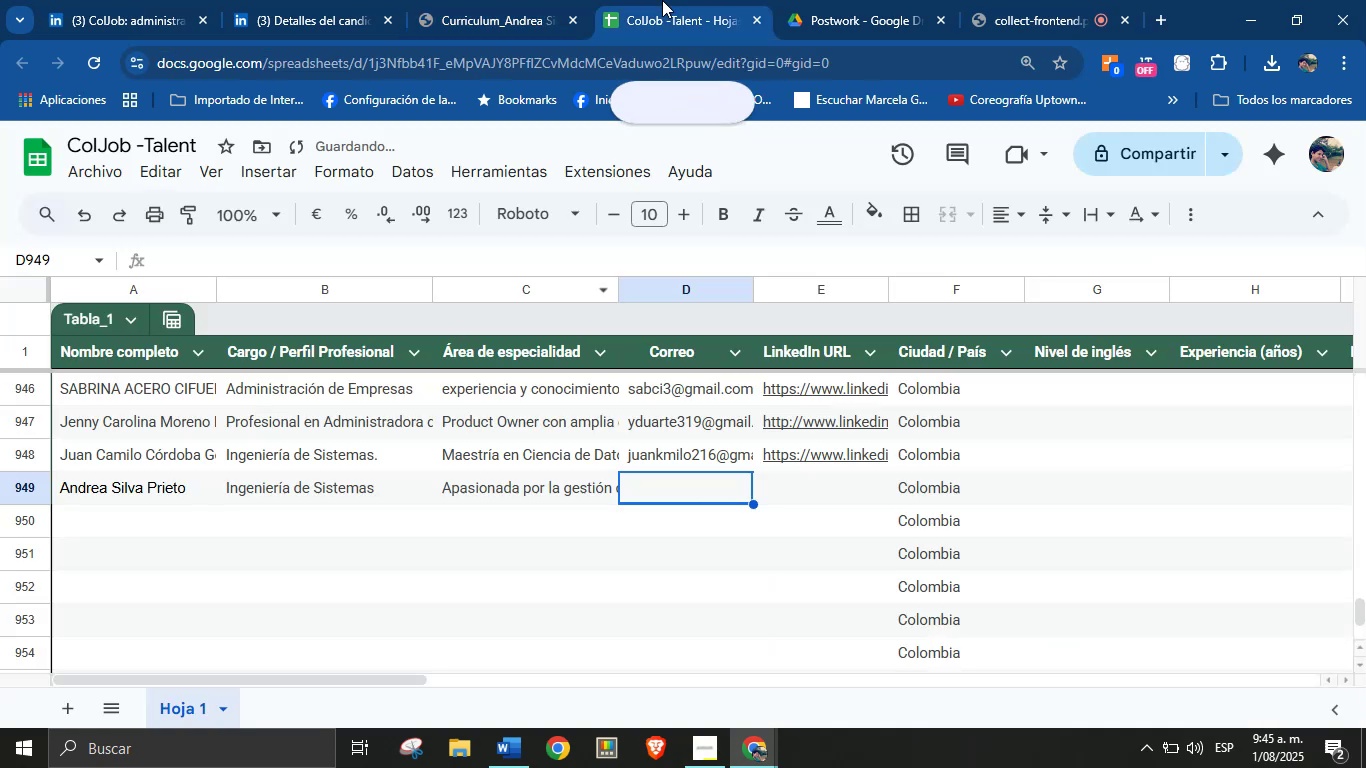 
key(Control+V)
 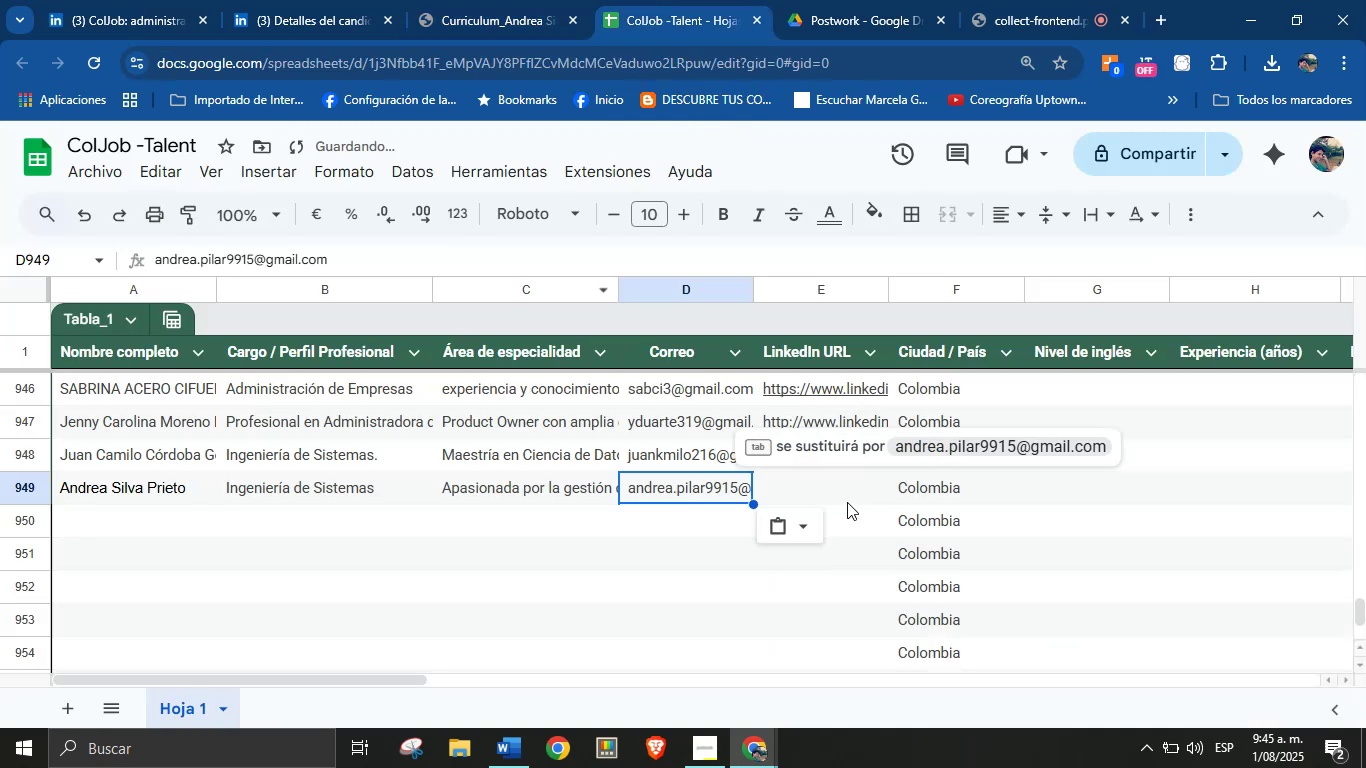 
left_click([850, 482])
 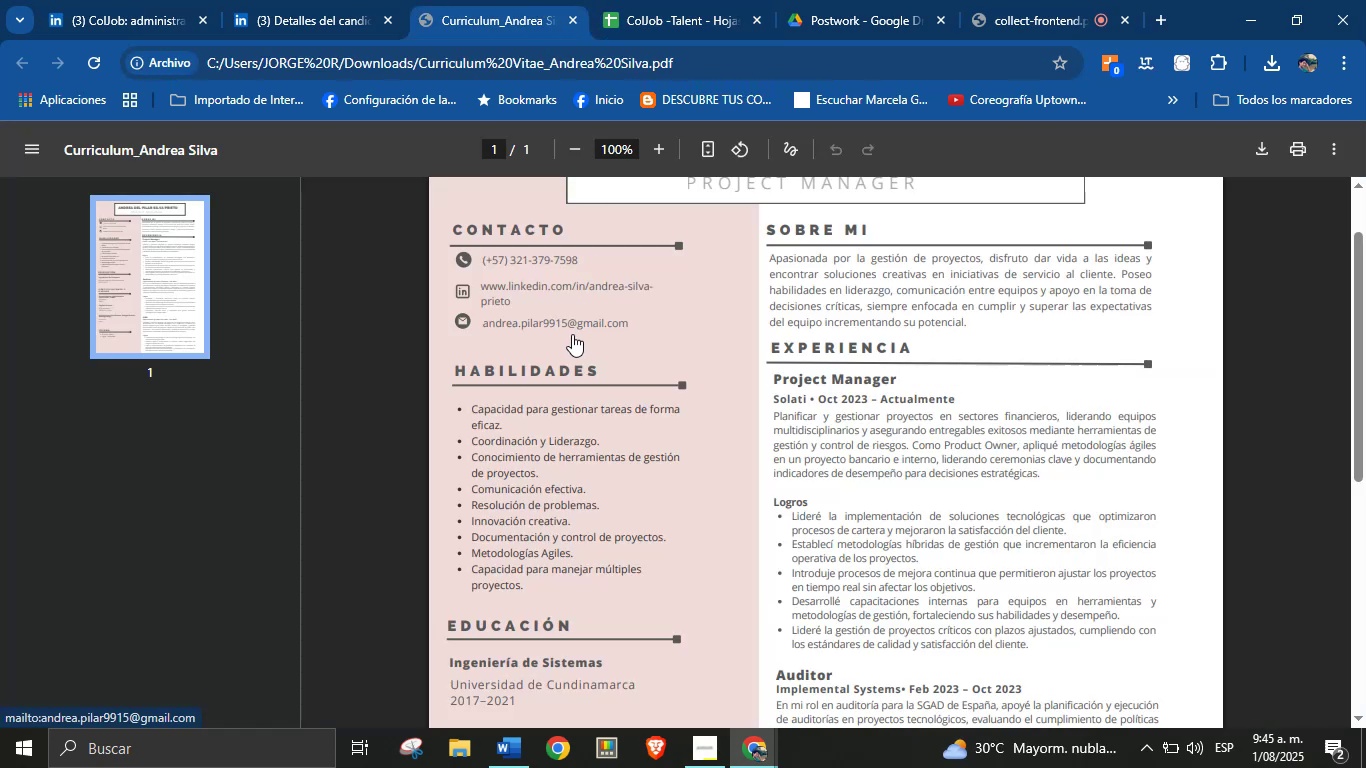 
right_click([572, 286])
 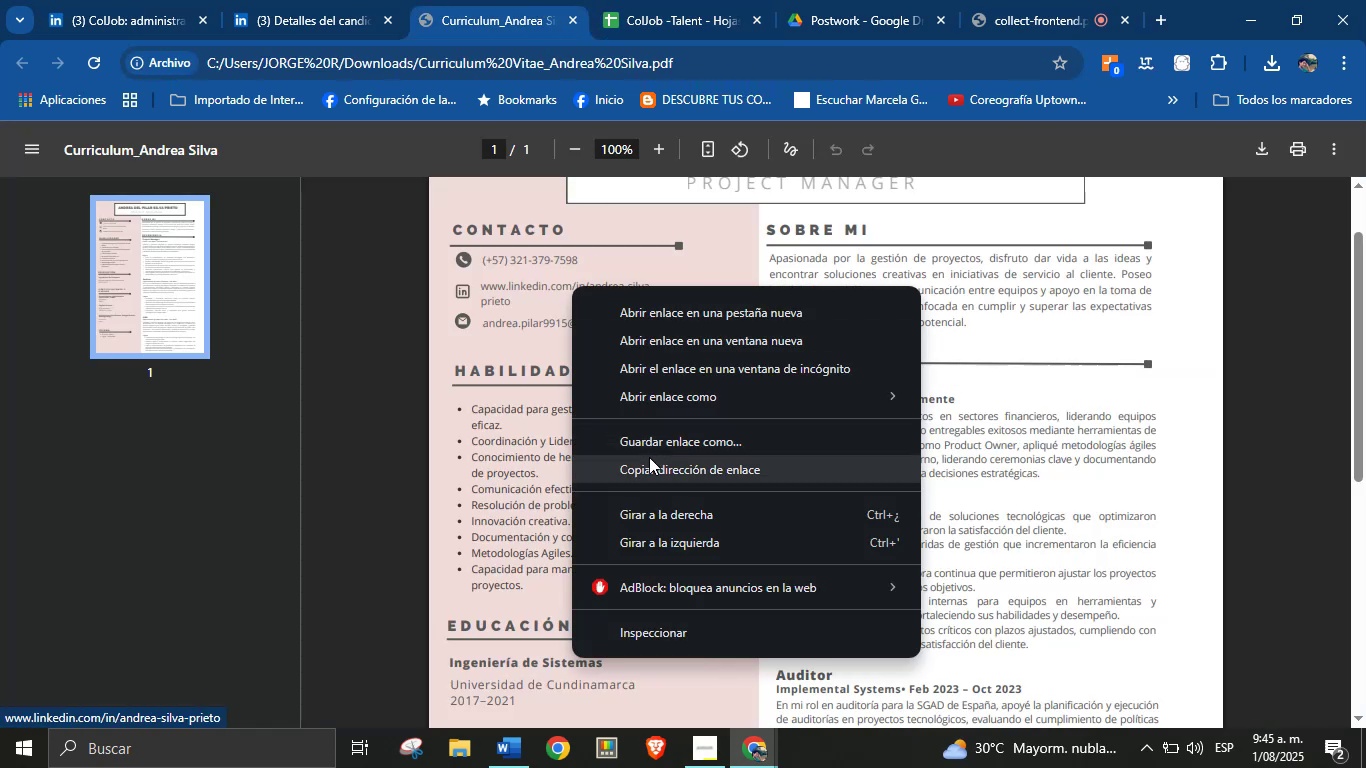 
left_click([652, 463])
 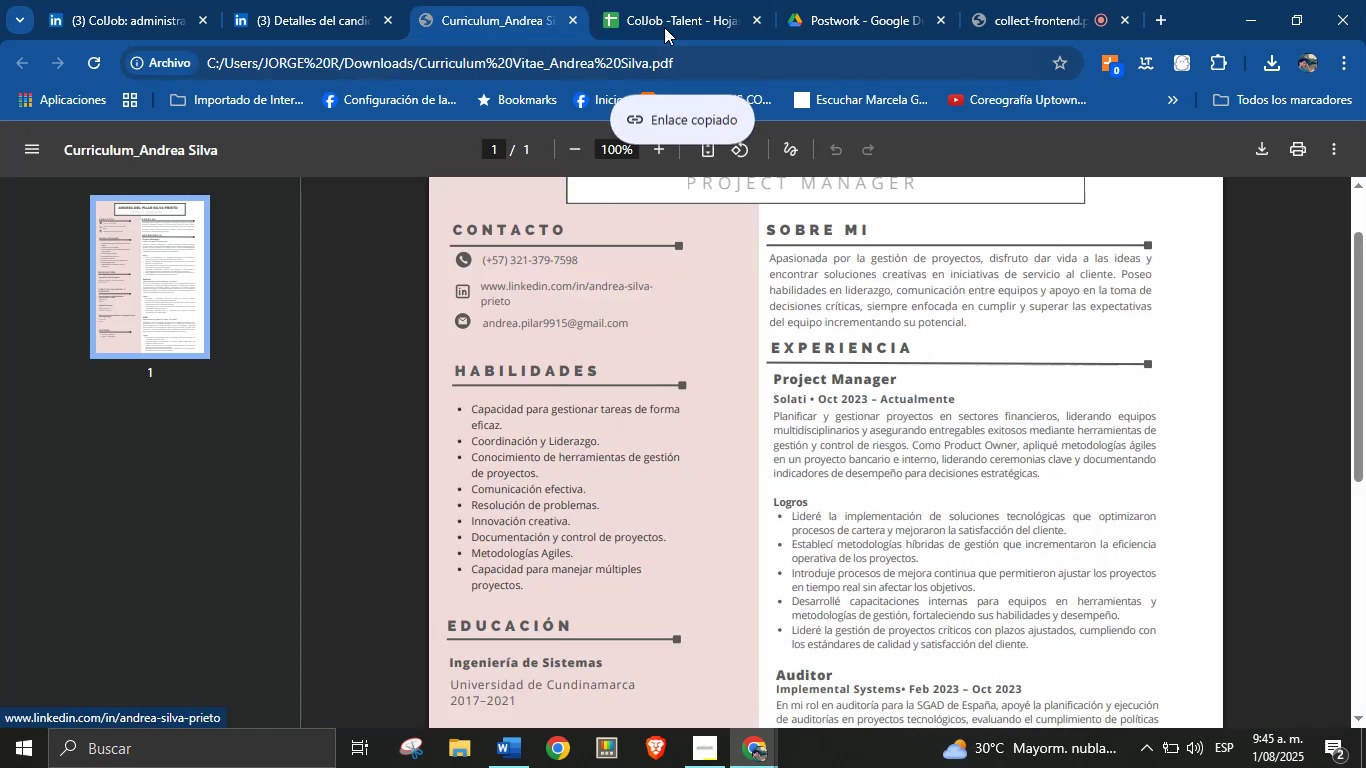 
left_click([674, 0])
 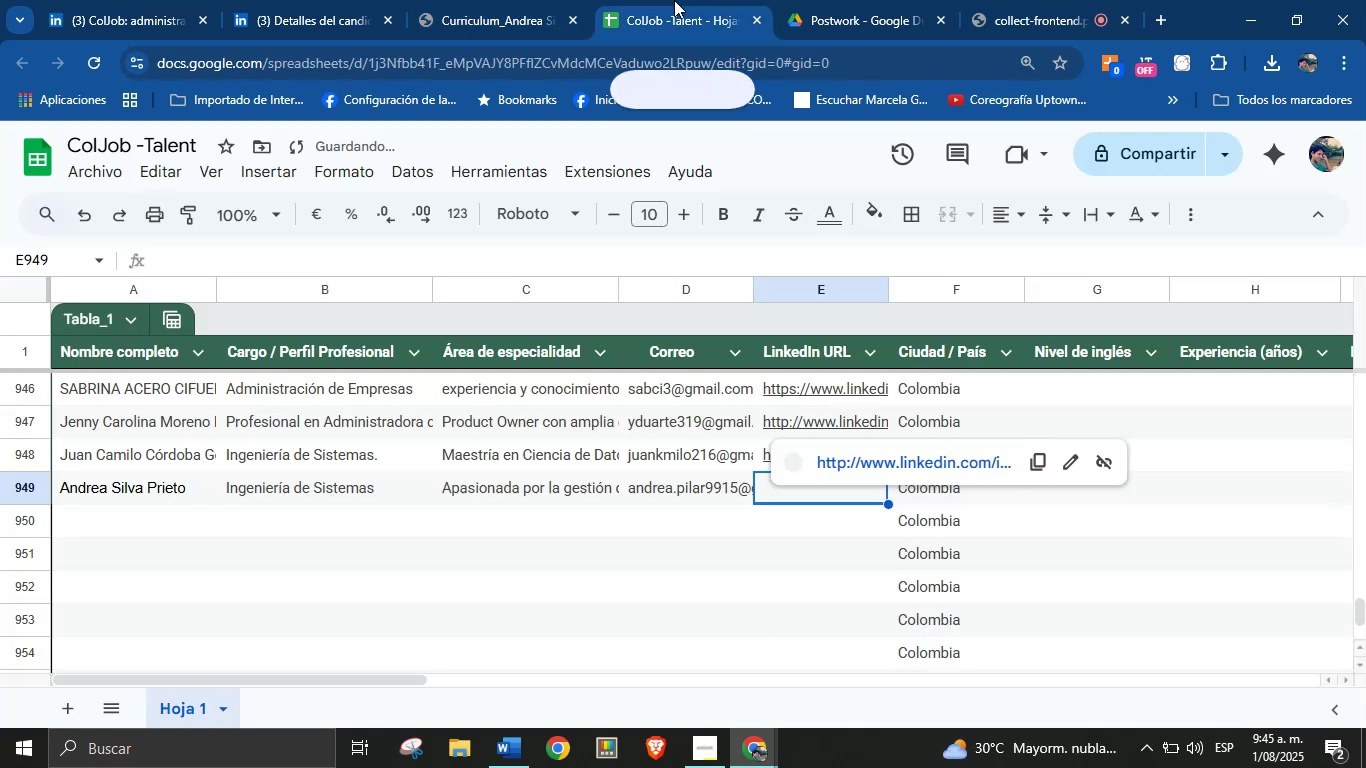 
key(Control+V)
 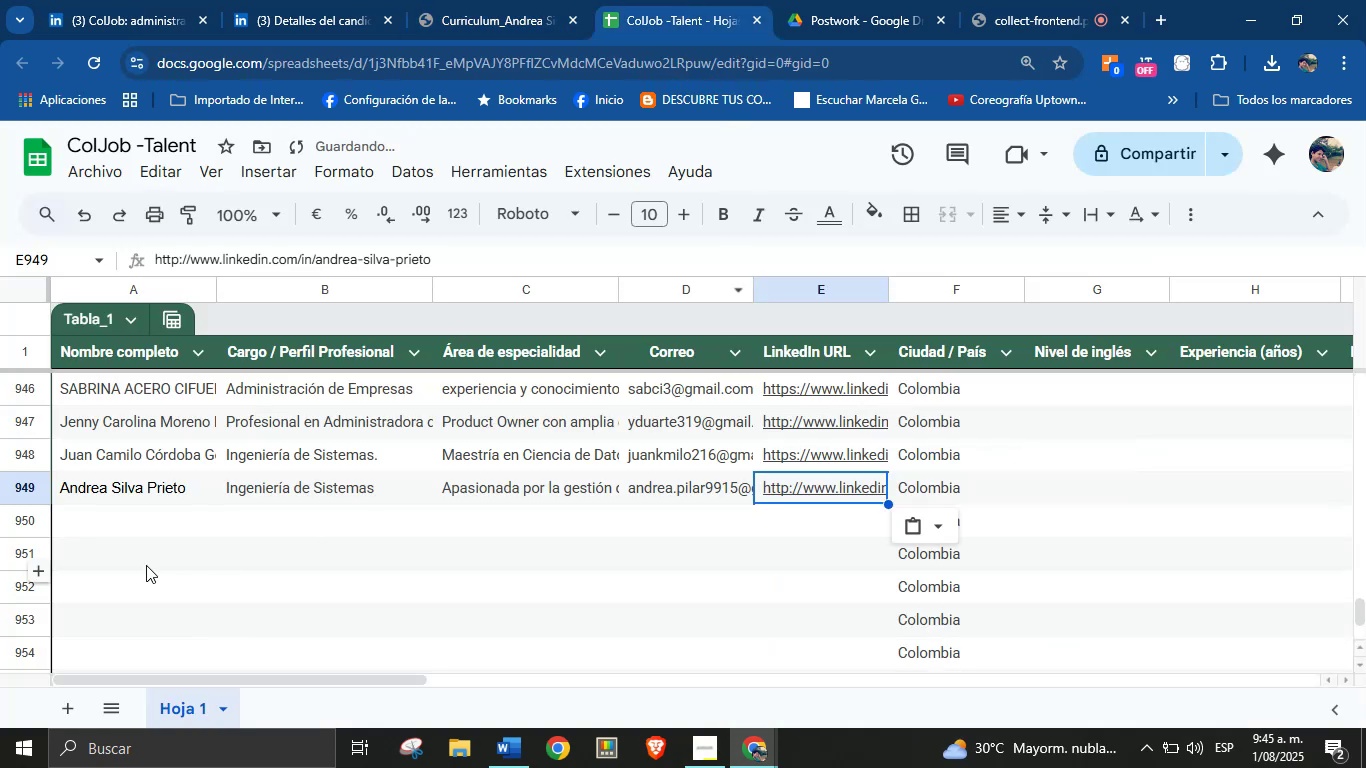 
left_click([130, 523])
 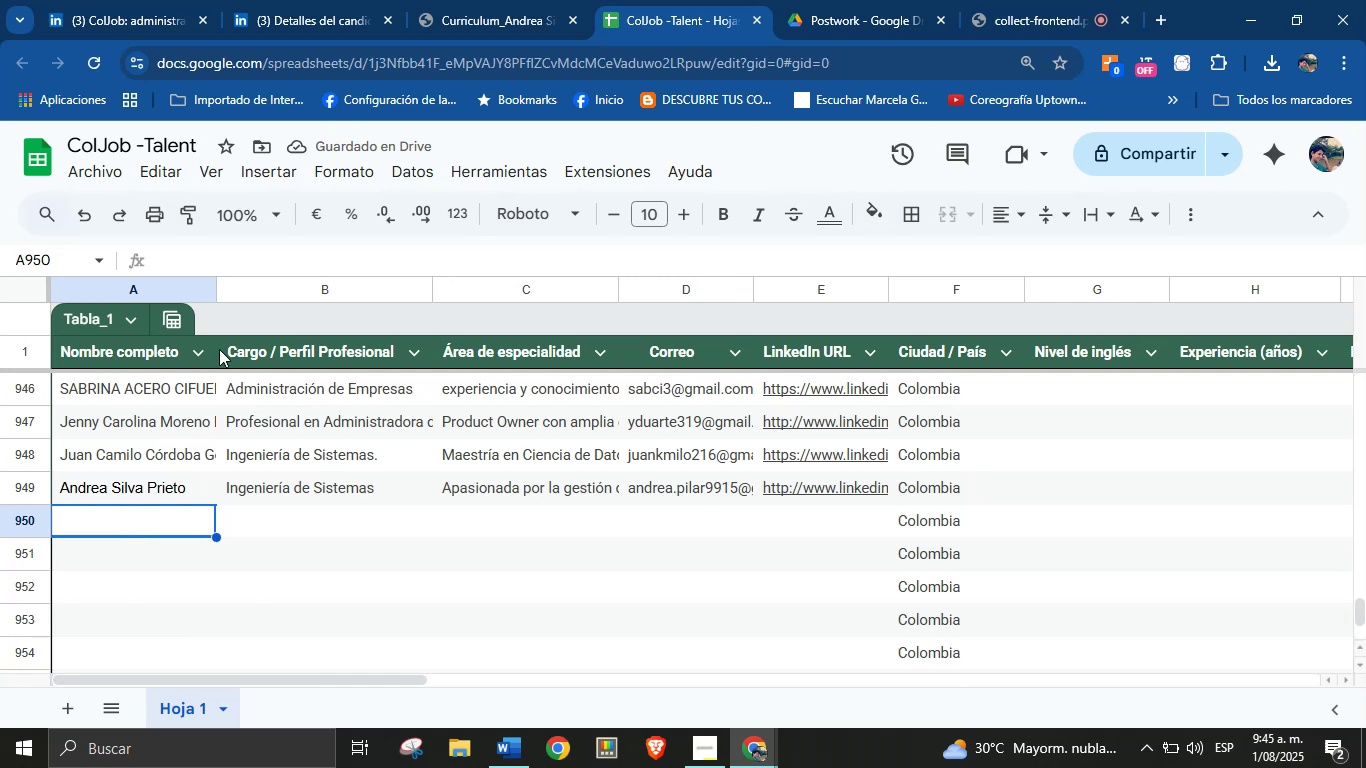 
left_click([307, 0])
 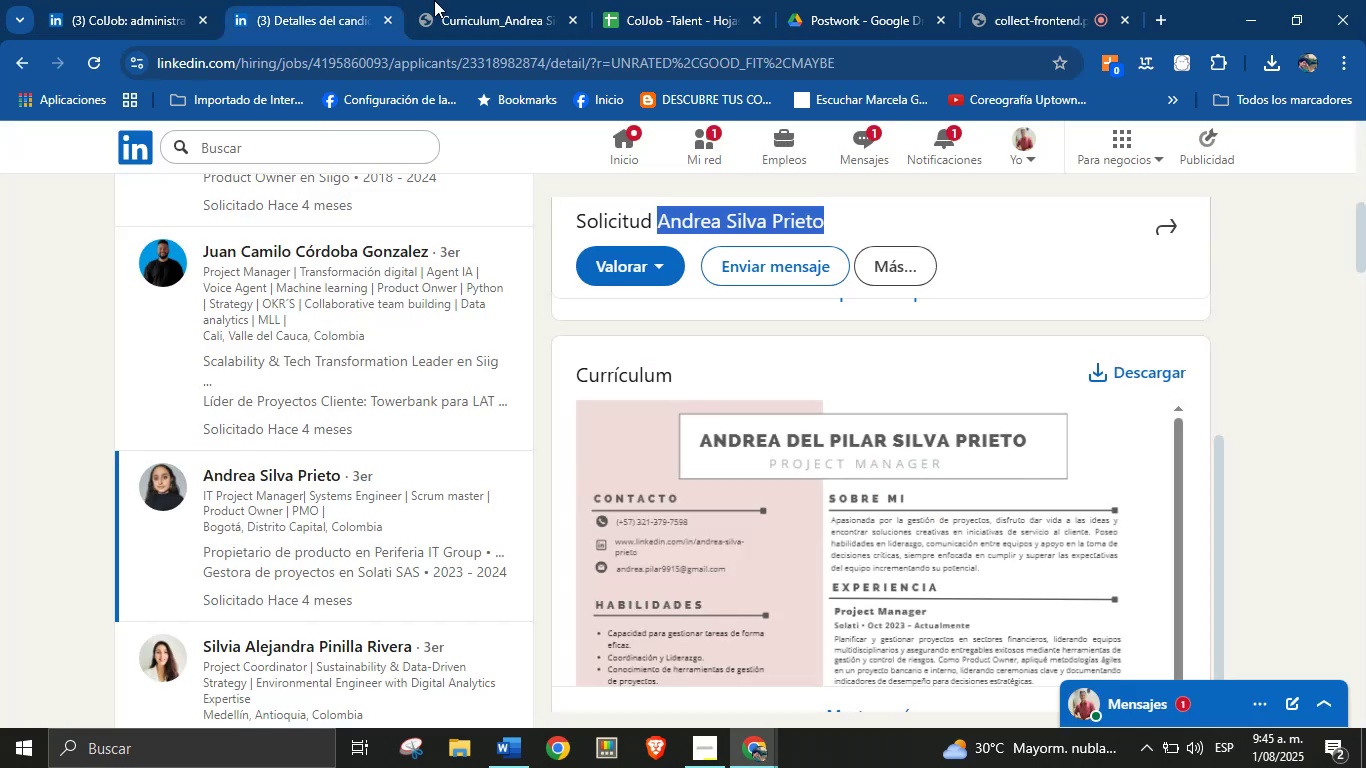 
left_click([491, 0])
 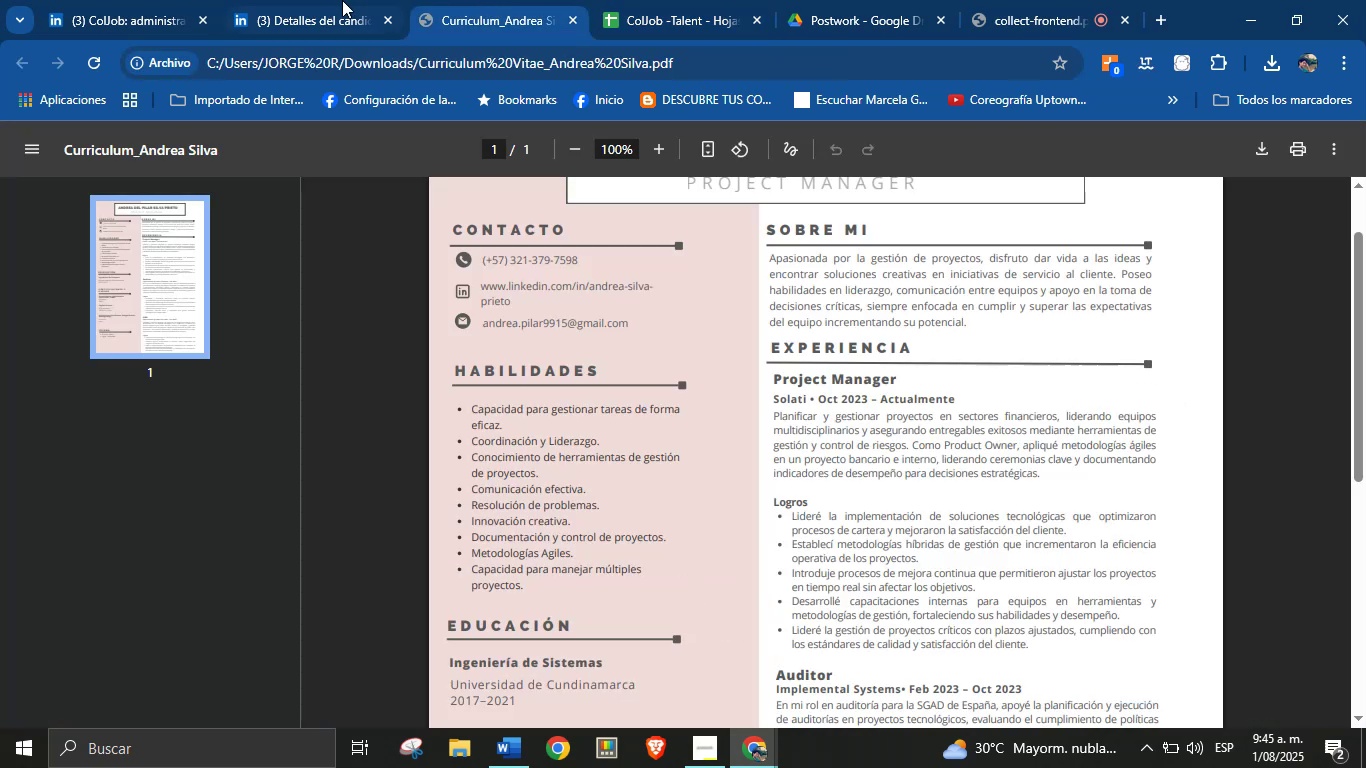 
left_click([310, 0])
 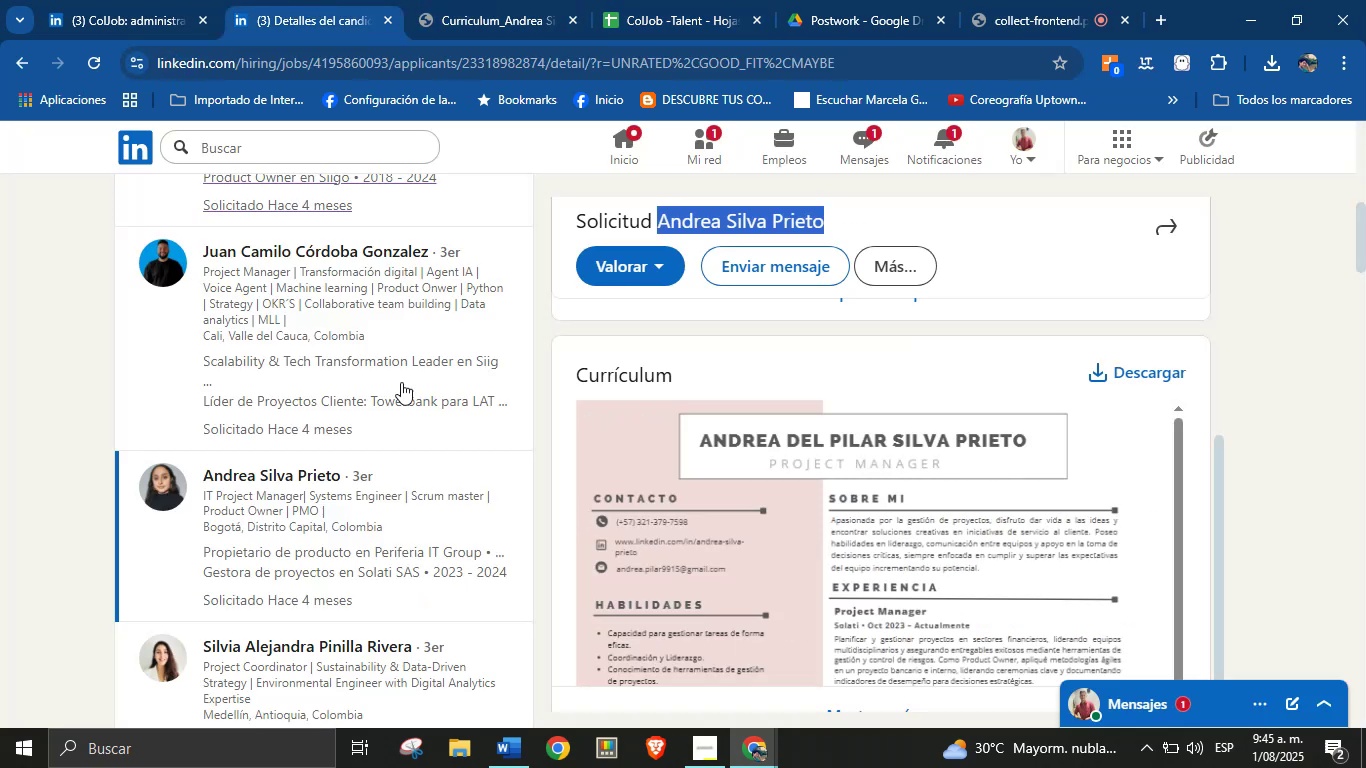 
scroll: coordinate [399, 490], scroll_direction: down, amount: 3.0
 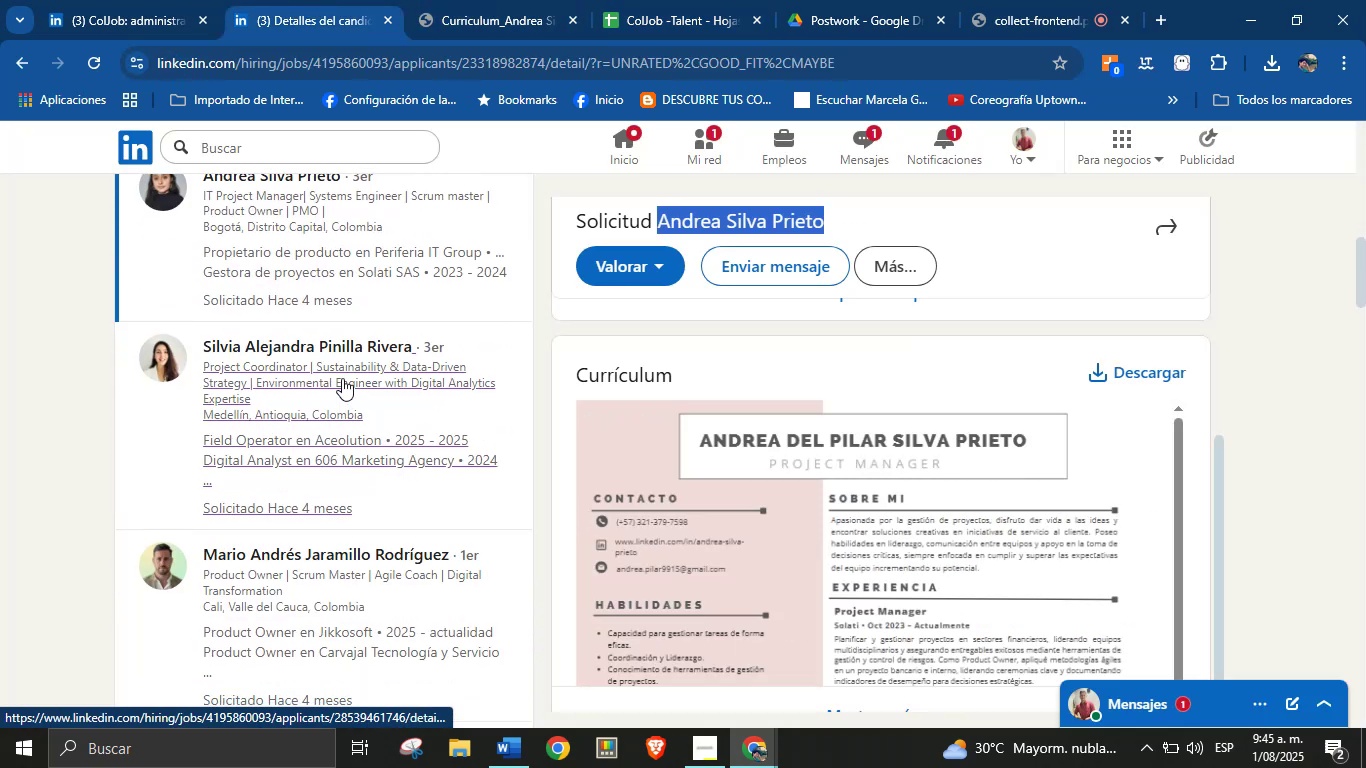 
left_click([342, 377])
 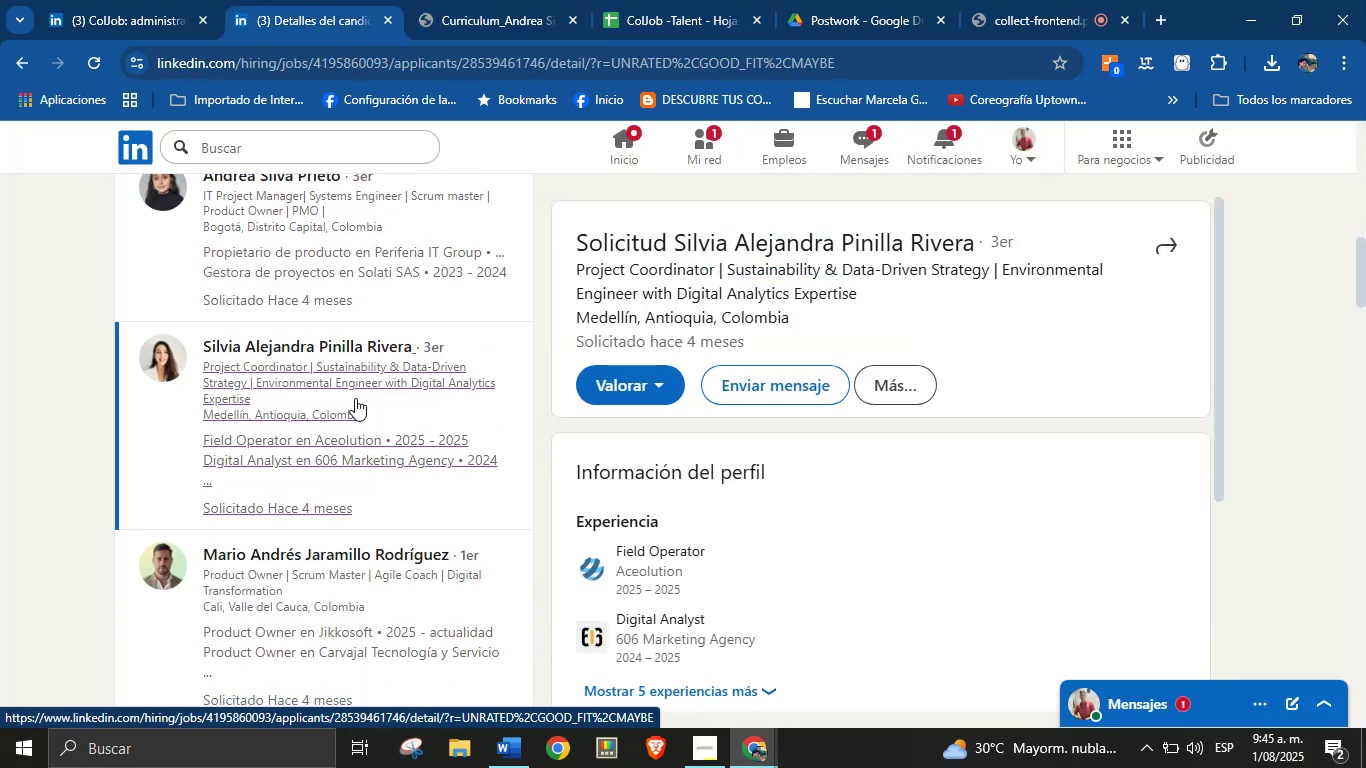 
scroll: coordinate [890, 447], scroll_direction: down, amount: 4.0
 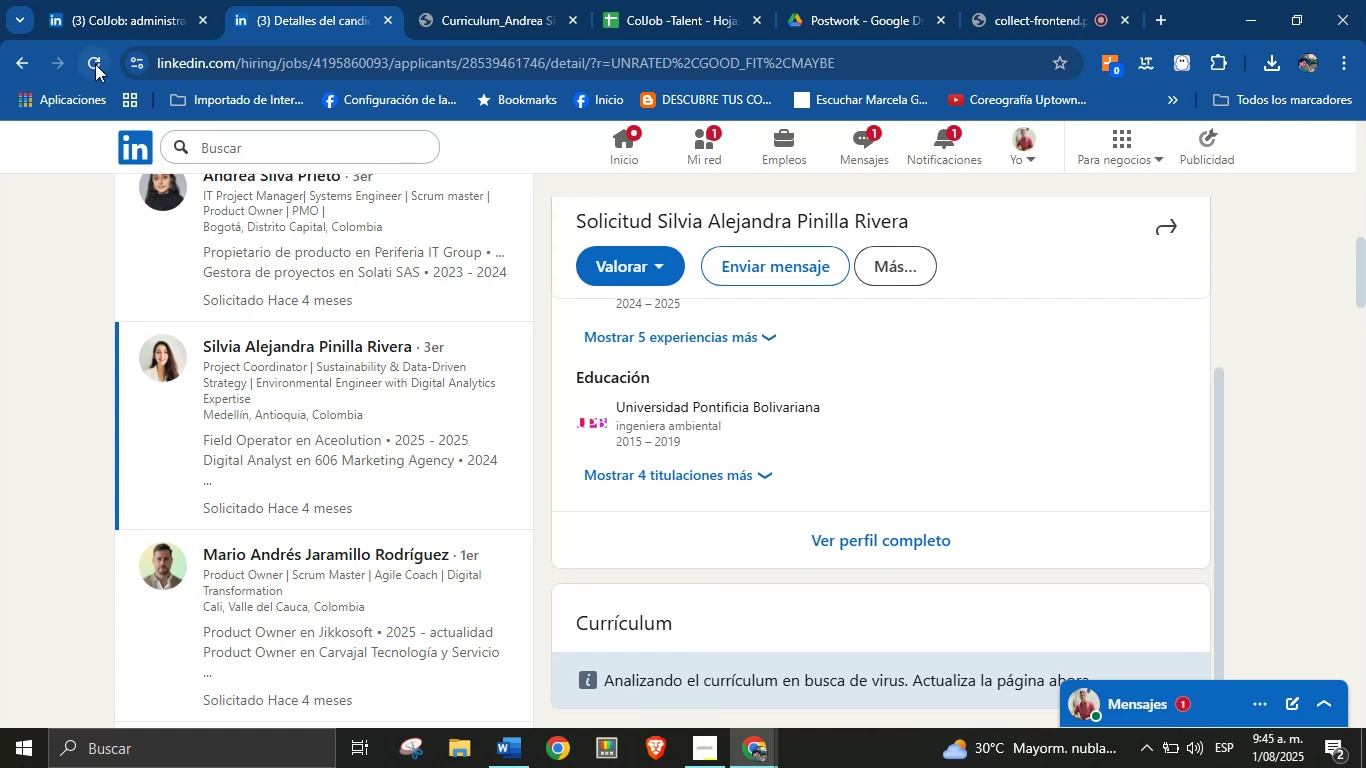 
left_click([95, 63])
 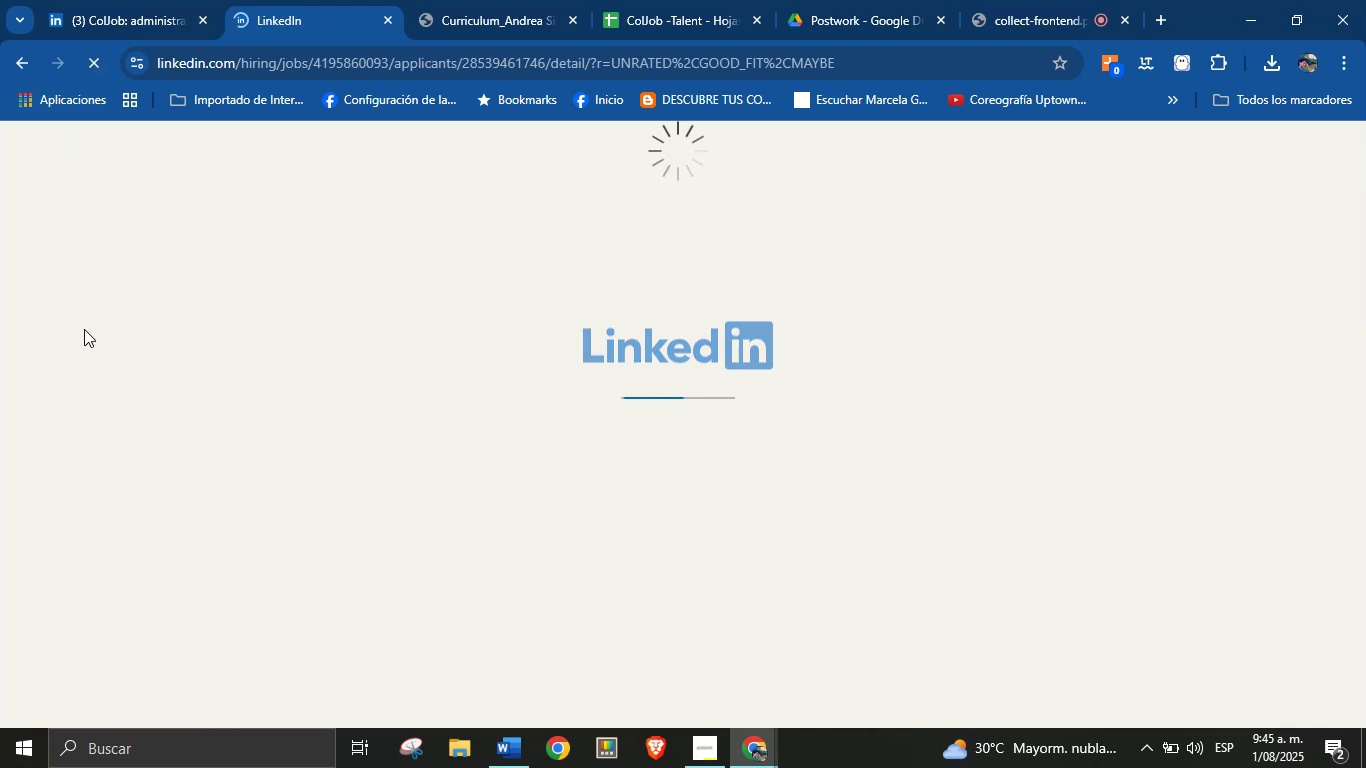 
wait(10.96)
 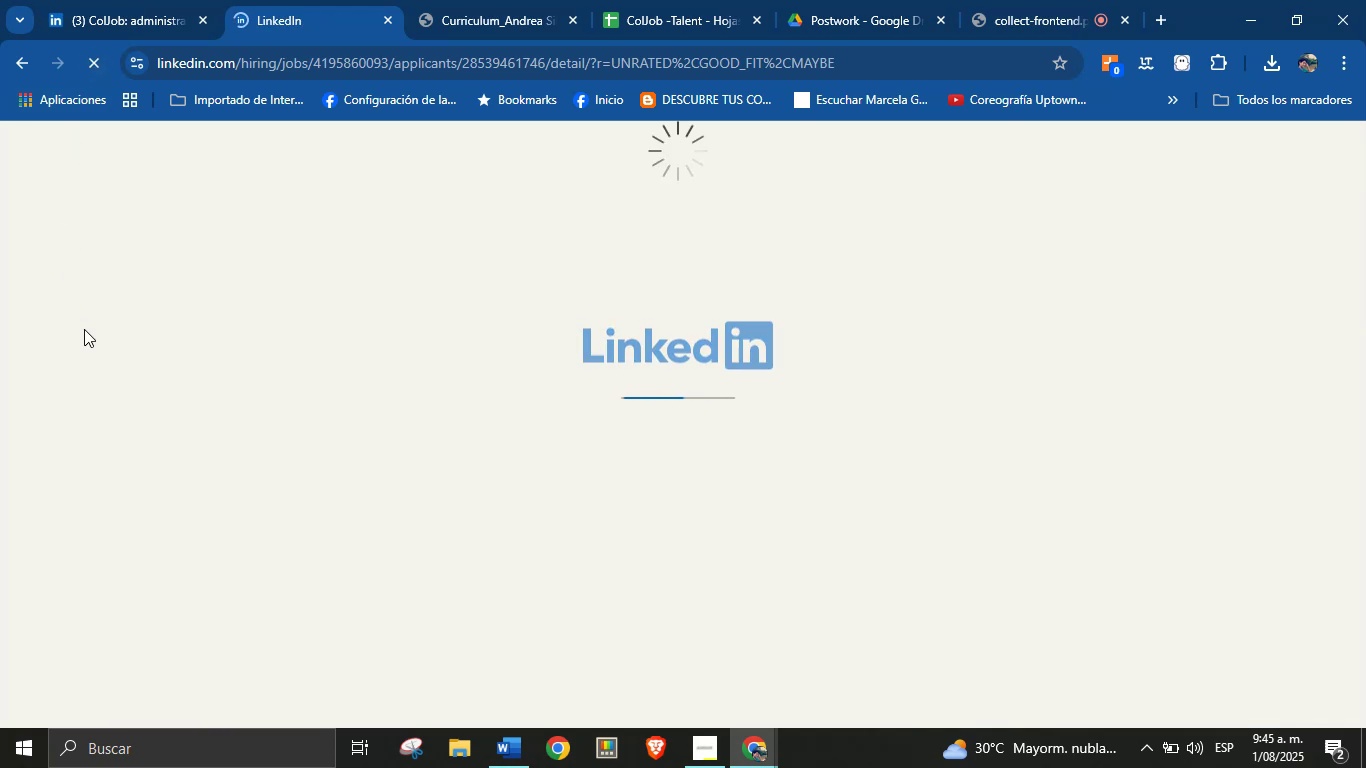 
mouse_move([185, 452])
 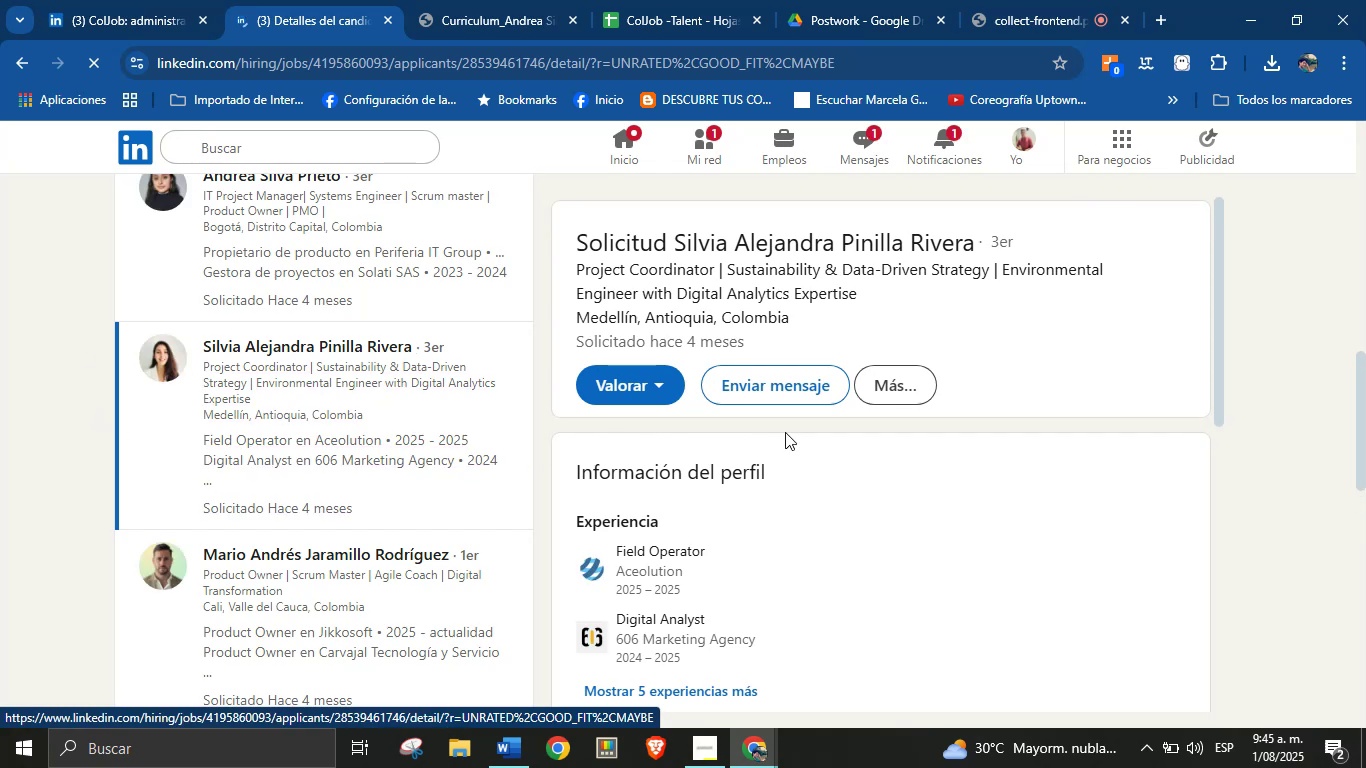 
scroll: coordinate [839, 405], scroll_direction: down, amount: 2.0
 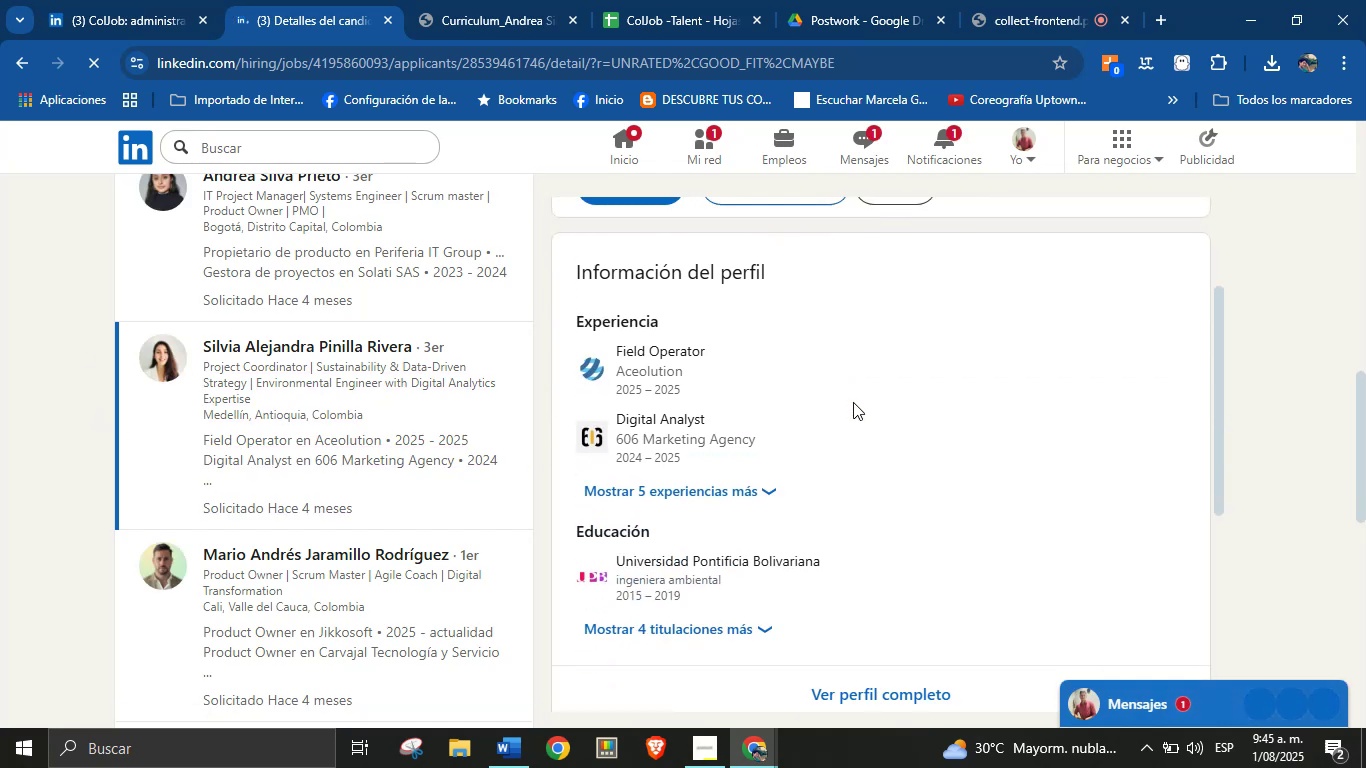 
scroll: coordinate [1035, 425], scroll_direction: up, amount: 1.0
 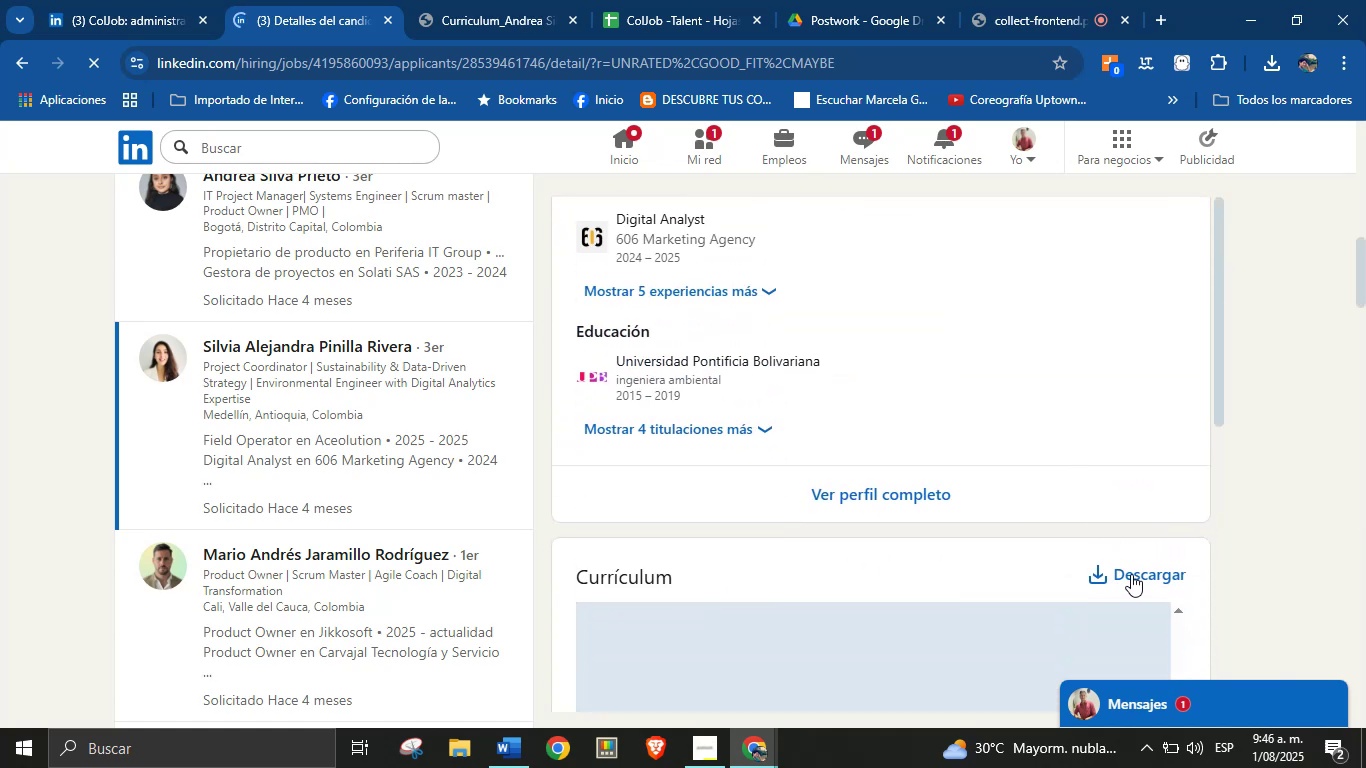 
wait(8.21)
 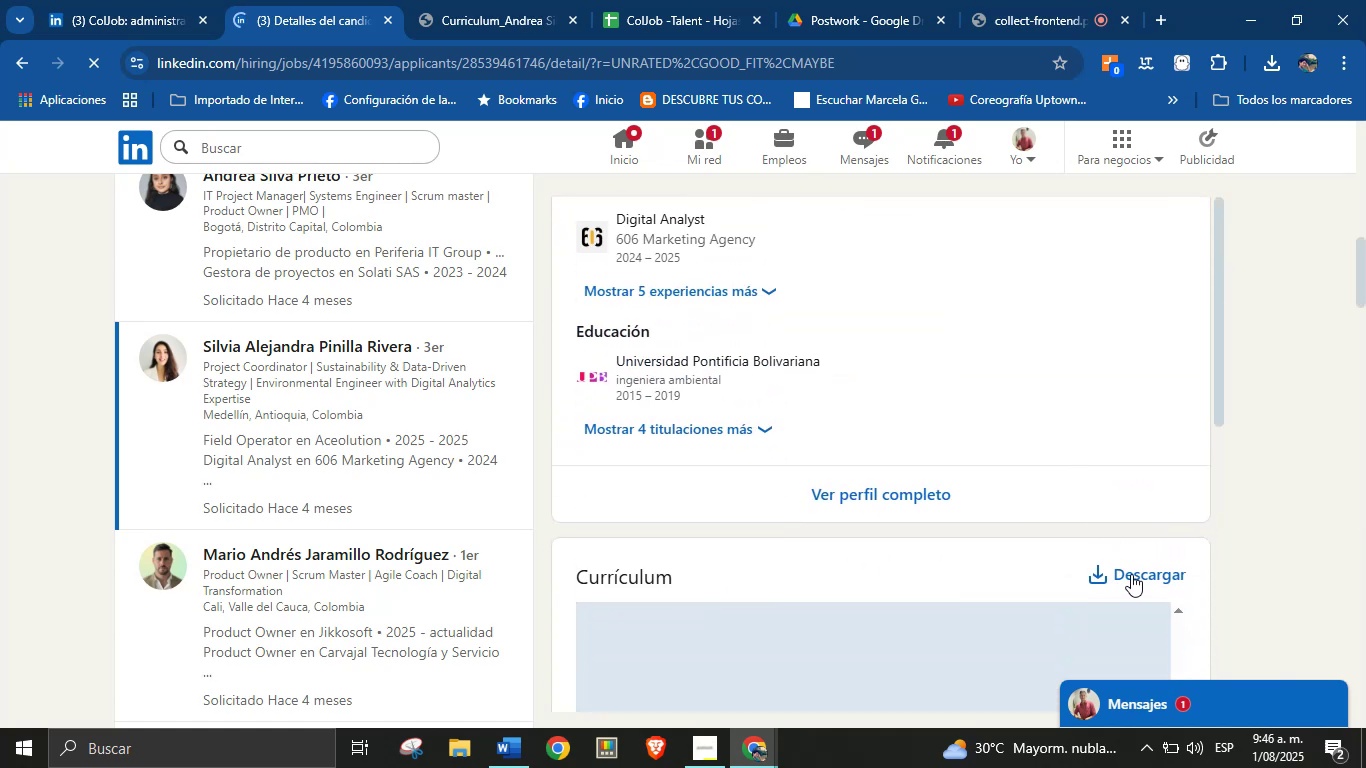 
left_click([1129, 475])
 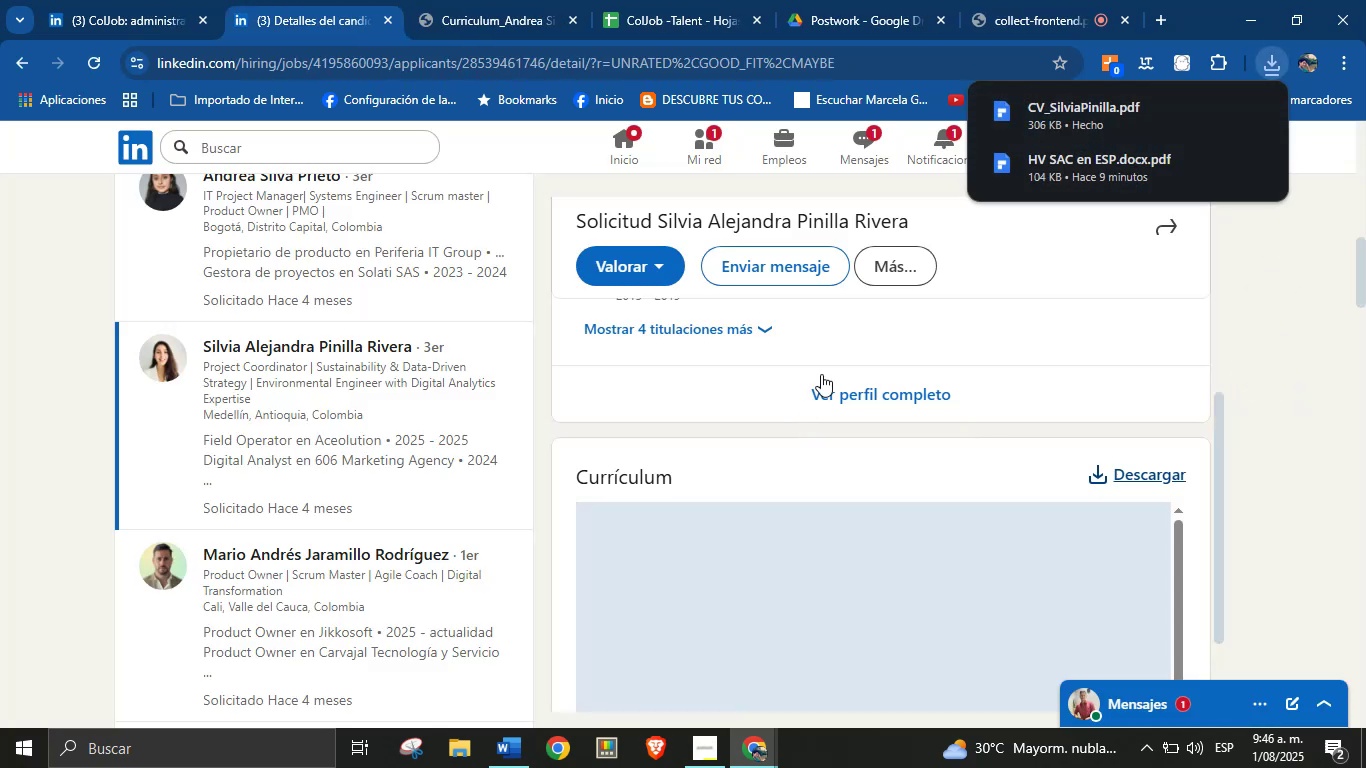 
left_click([1049, 129])
 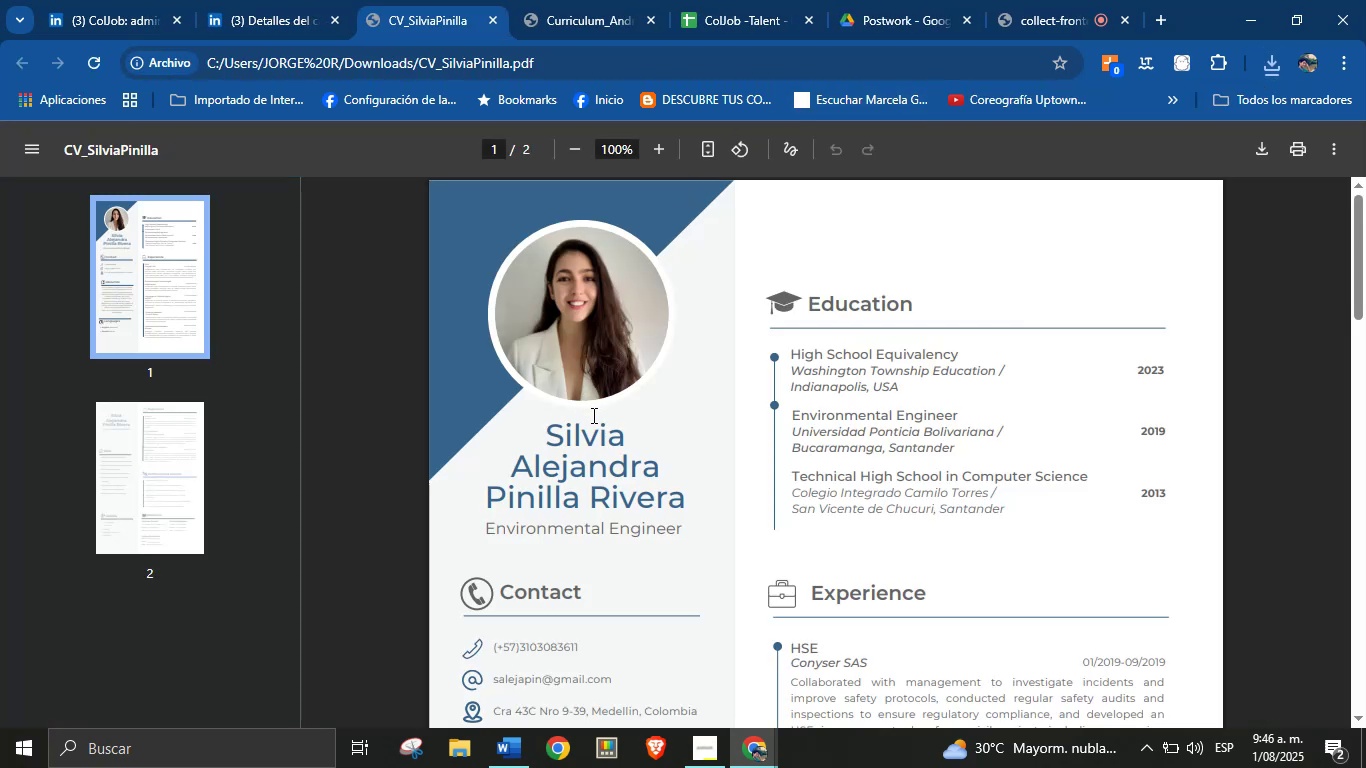 
wait(5.05)
 